 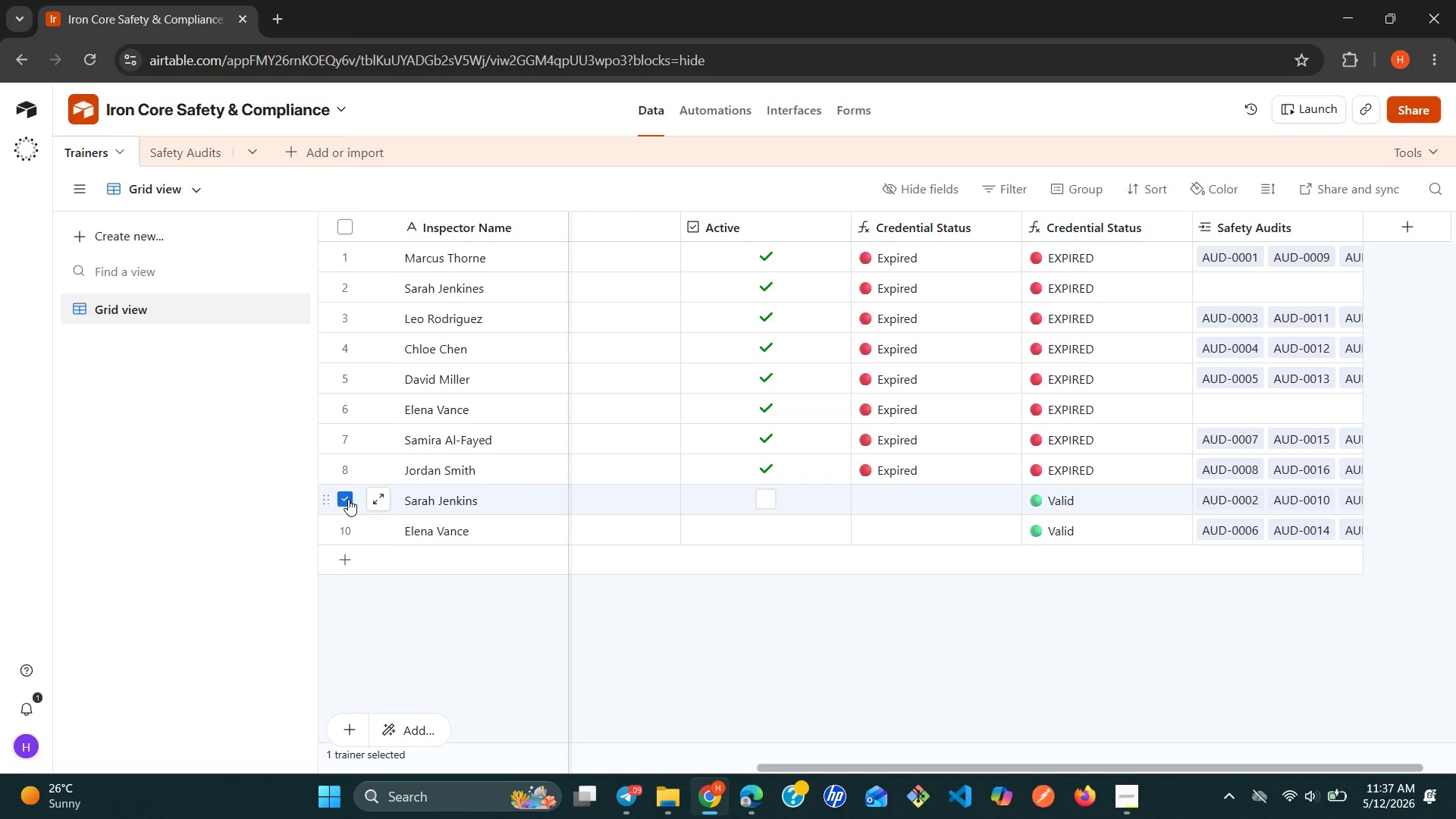 
left_click([343, 526])
 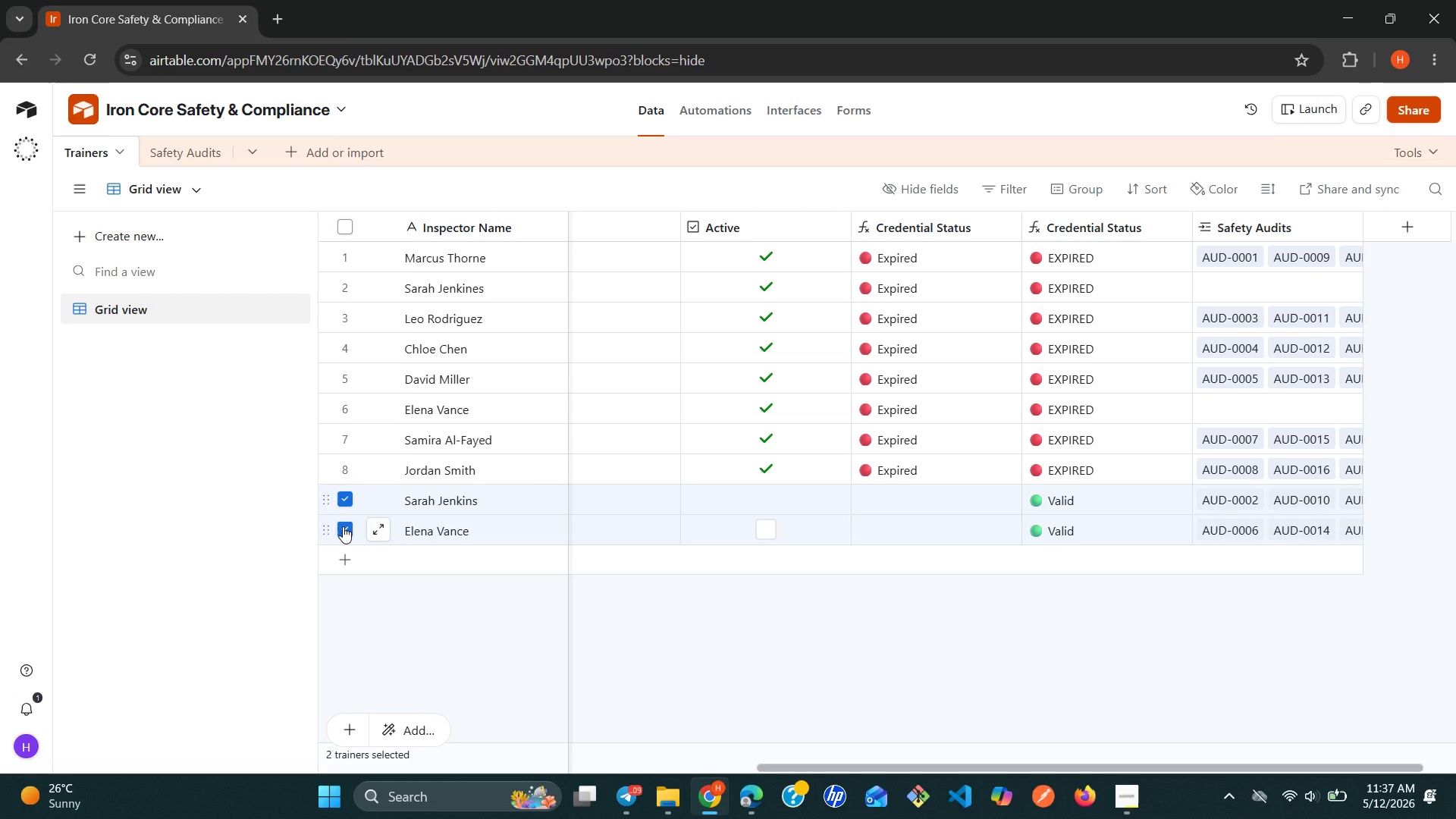 
right_click([343, 526])
 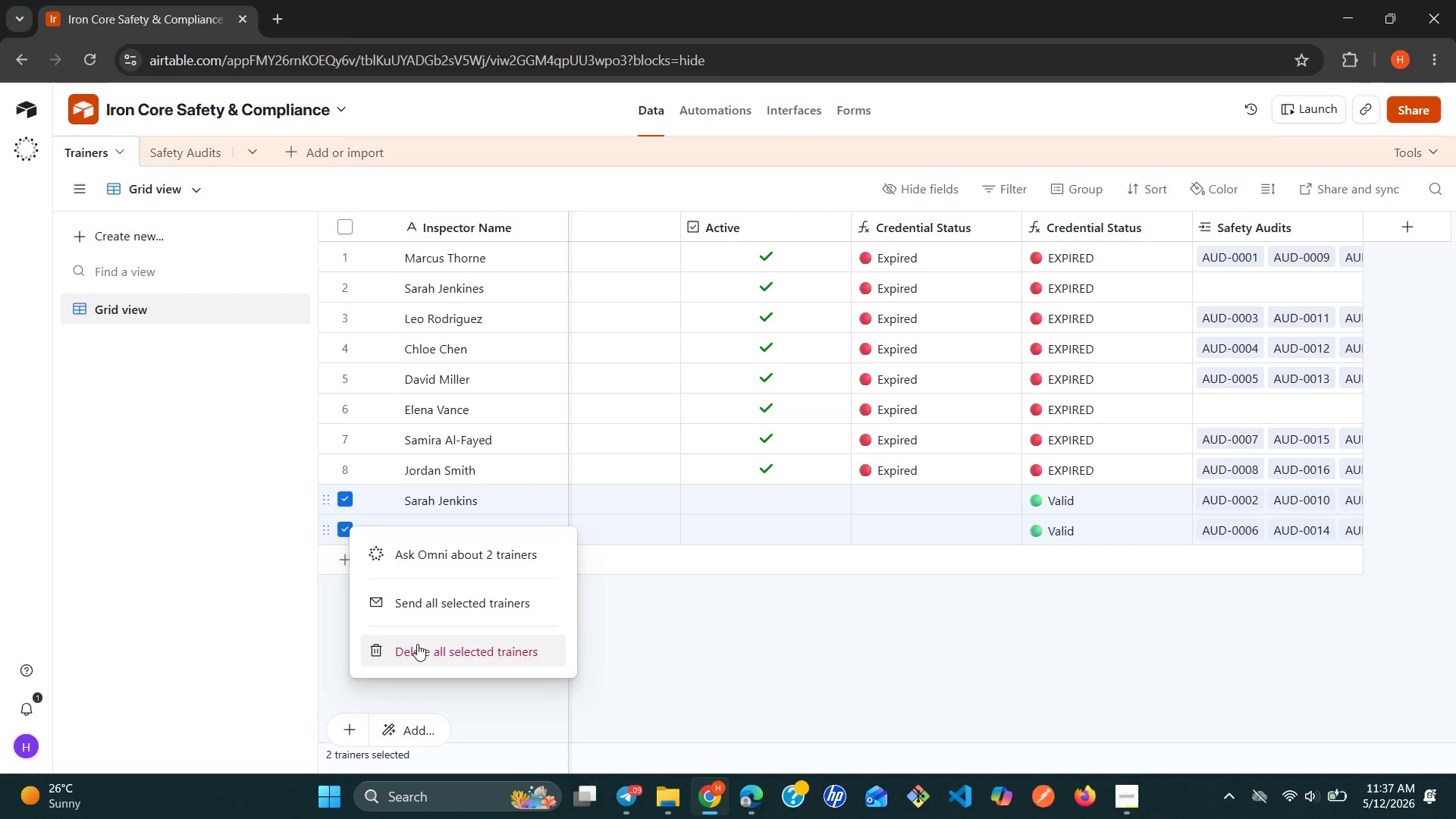 
left_click([417, 647])
 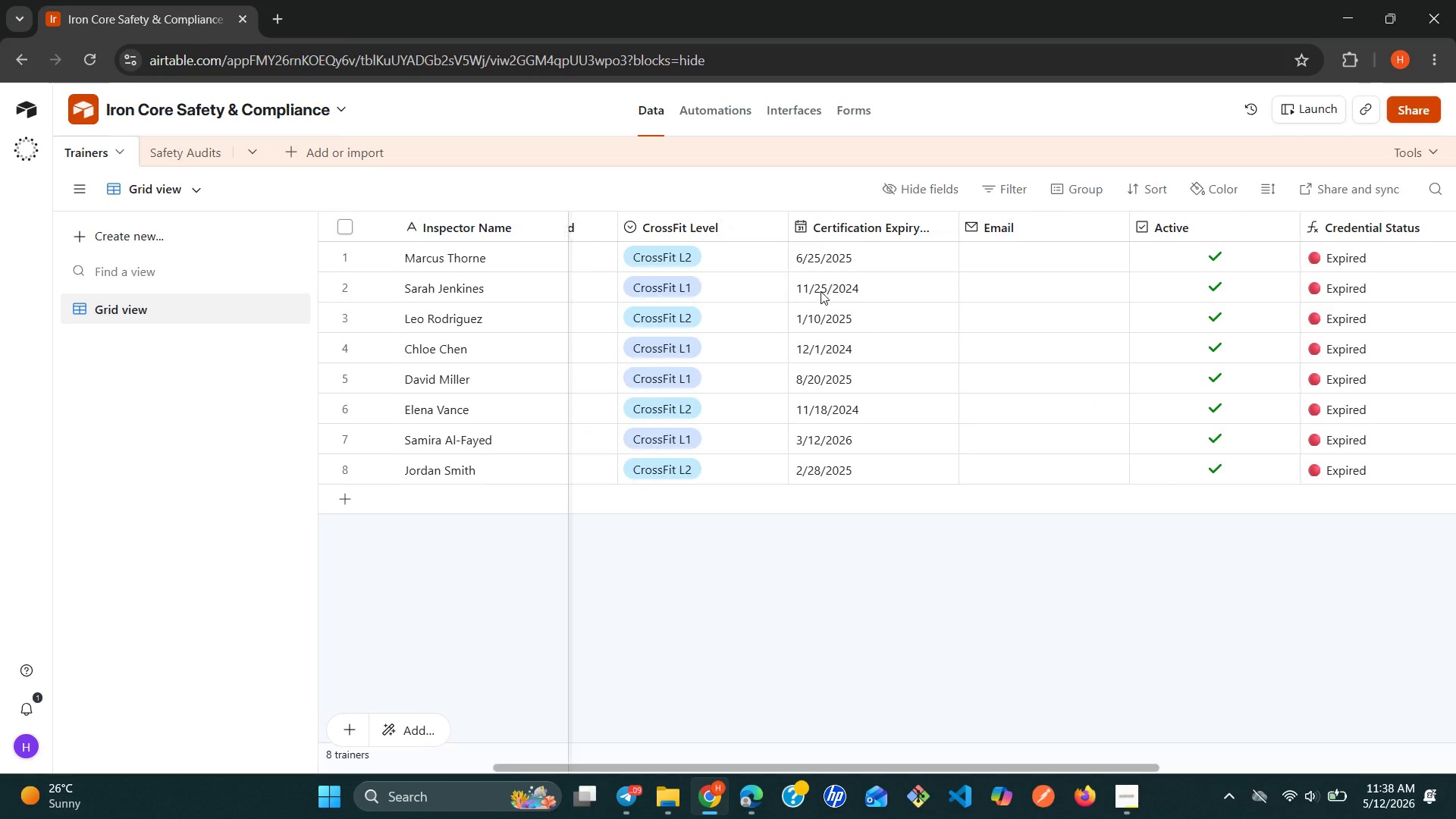 
wait(76.58)
 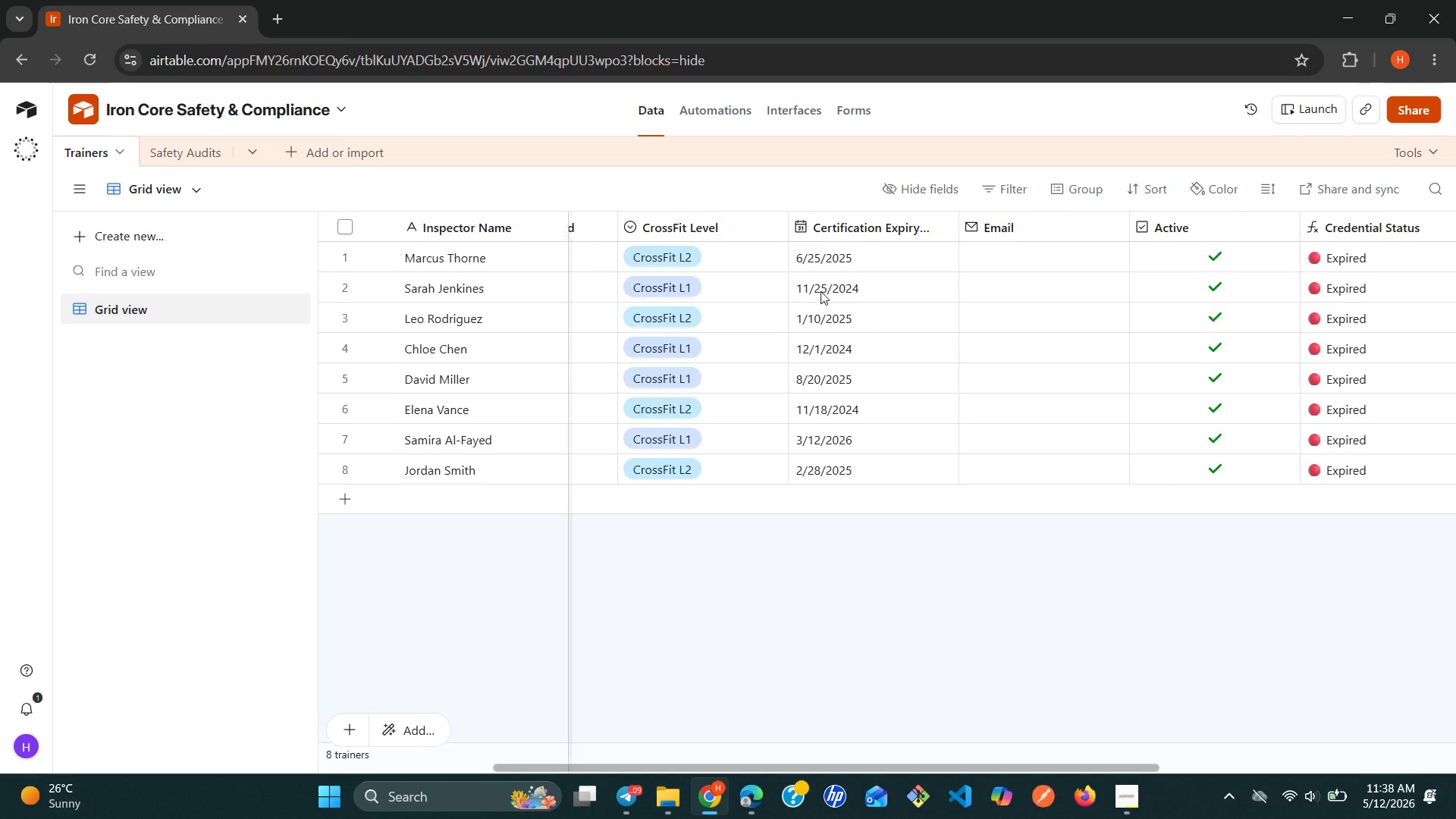 
left_click([901, 228])
 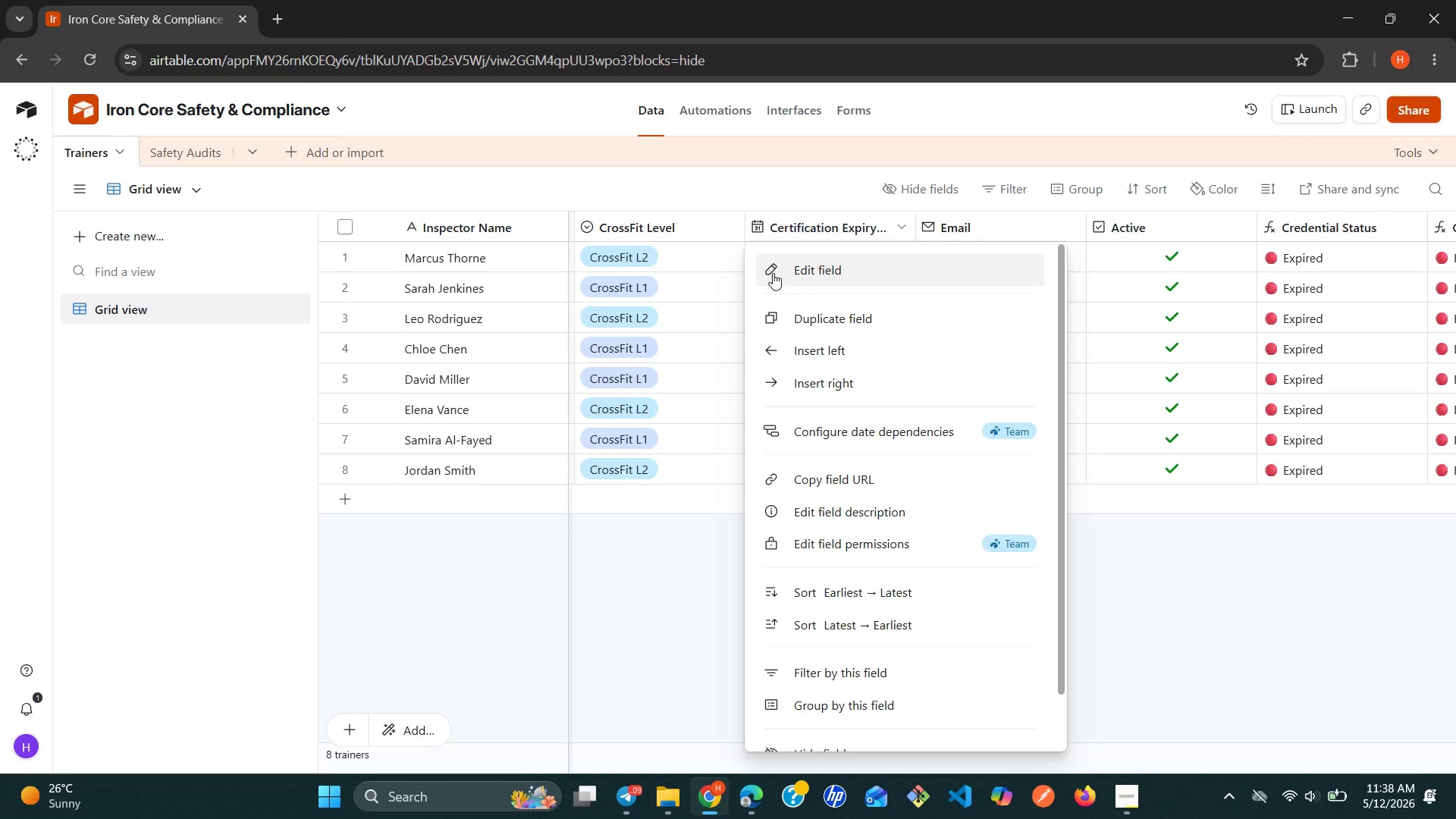 
left_click([734, 278])
 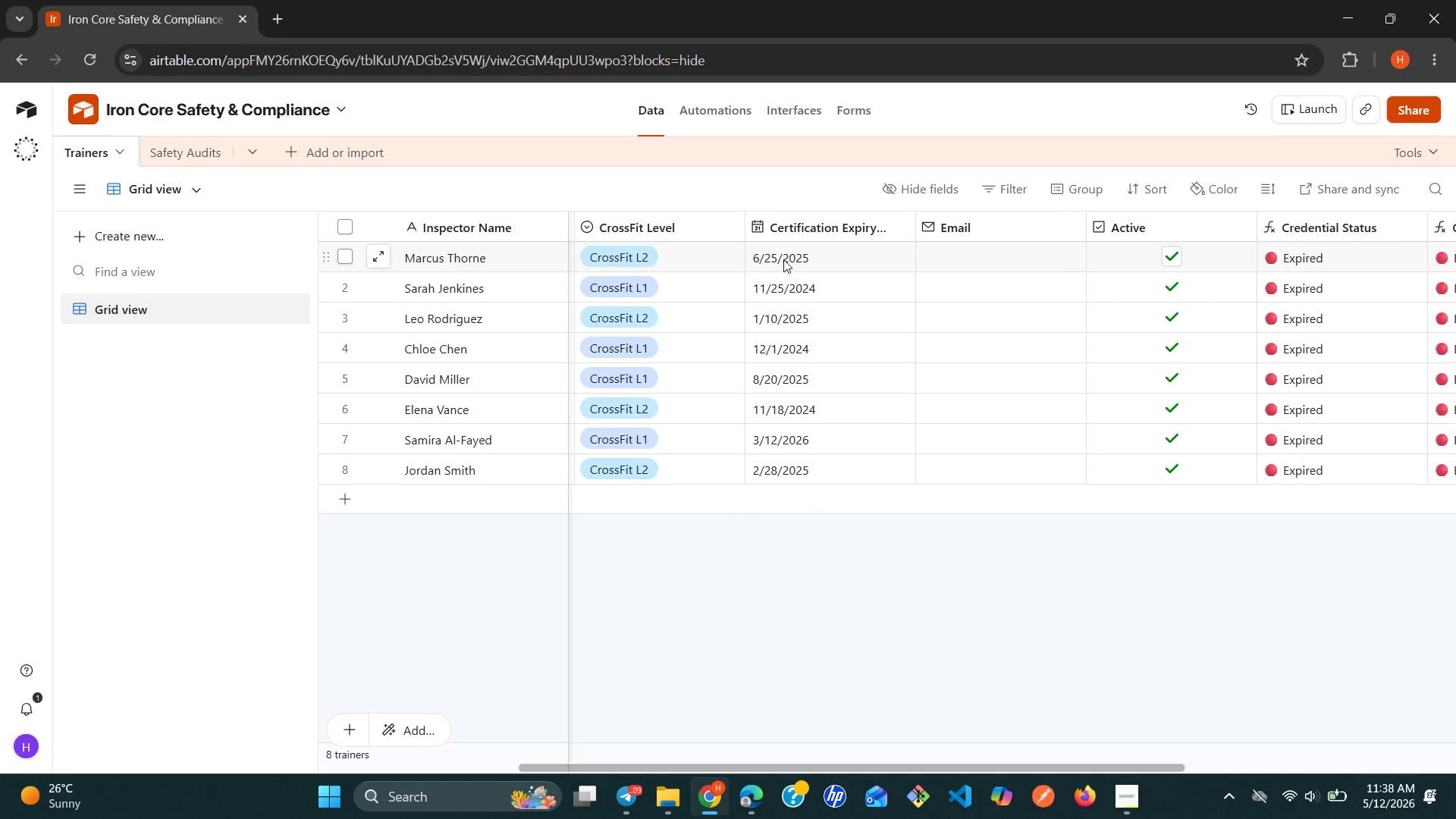 
left_click([783, 258])
 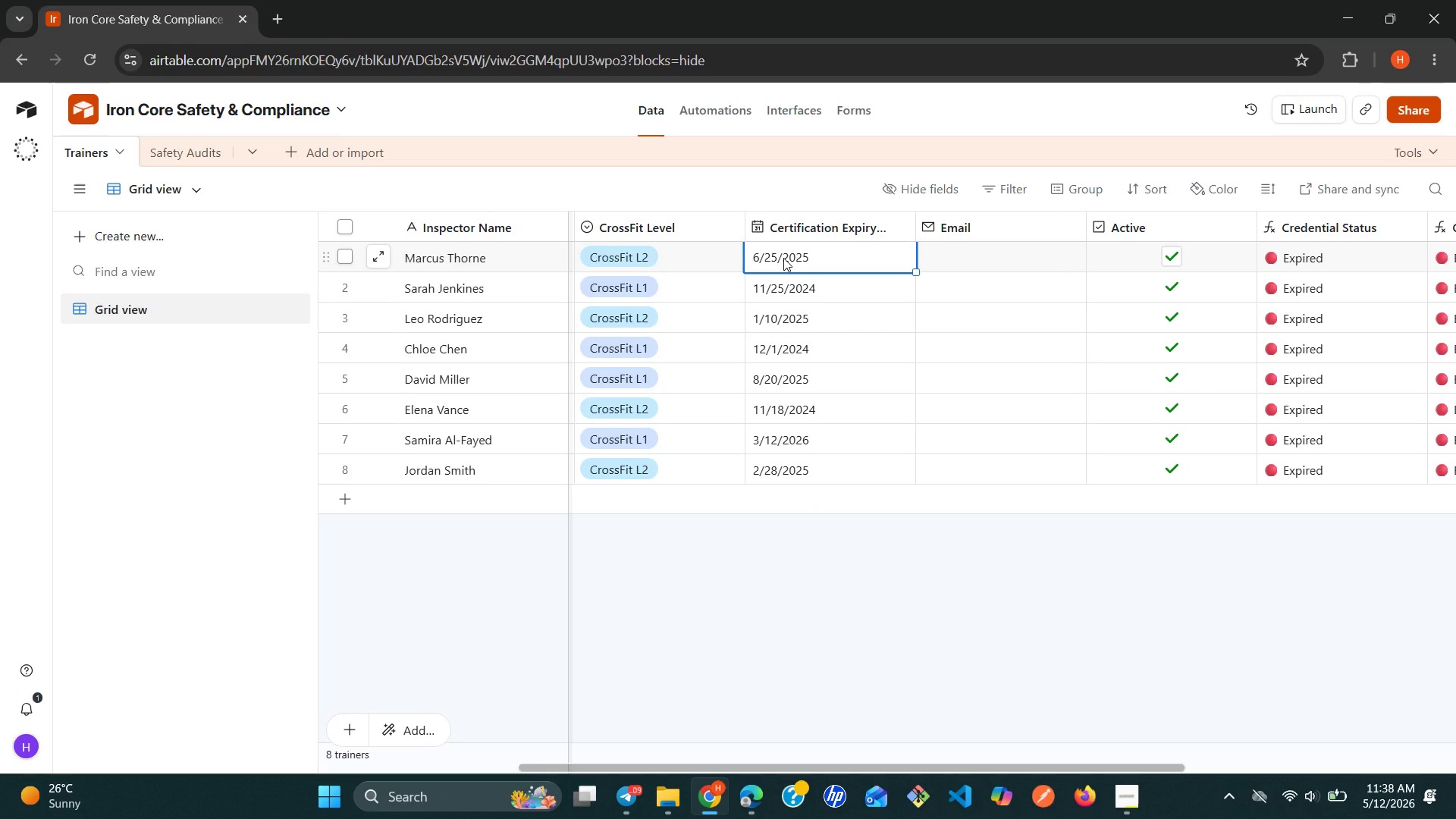 
wait(8.42)
 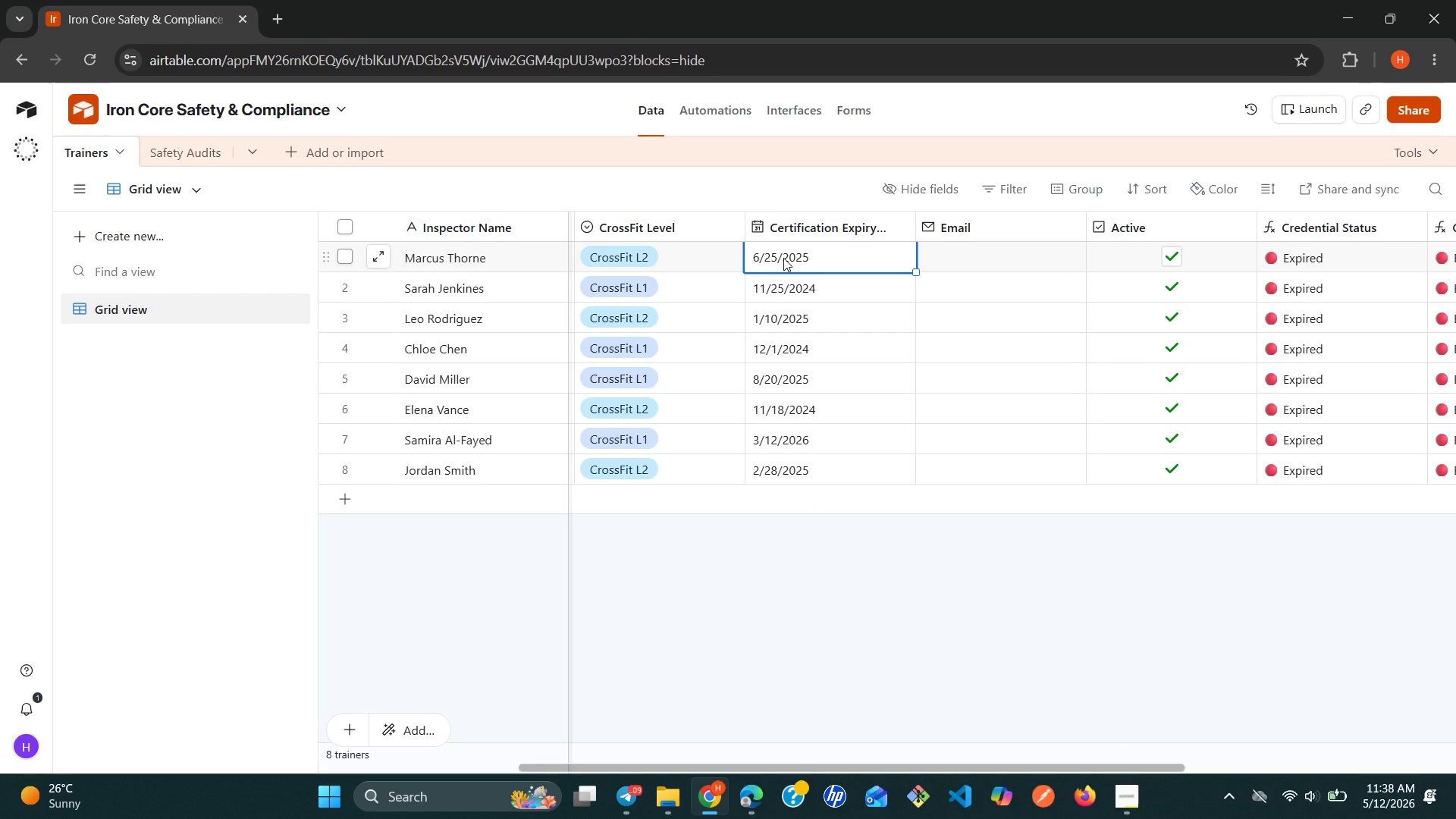 
left_click([783, 258])
 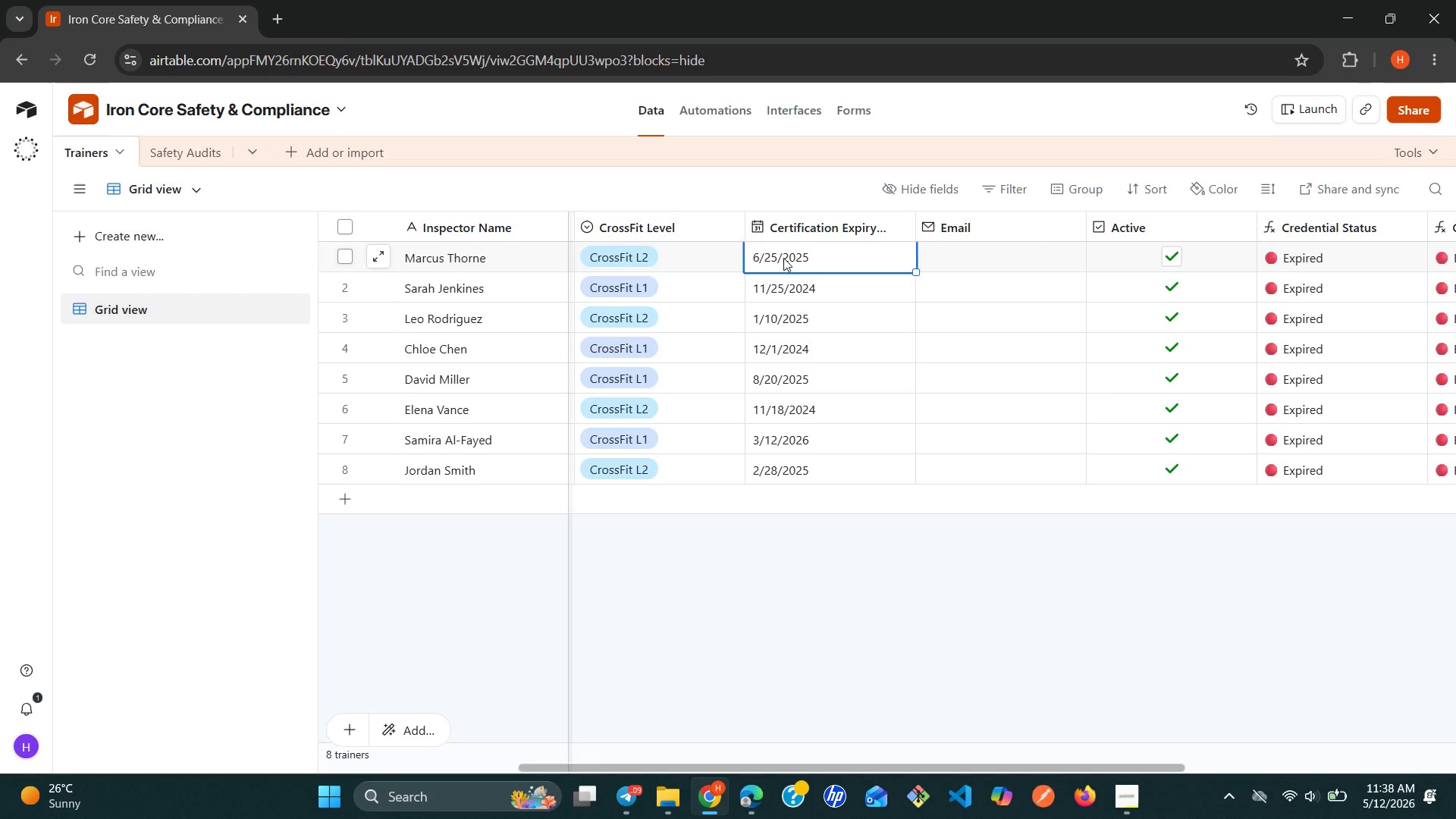 
double_click([783, 258])
 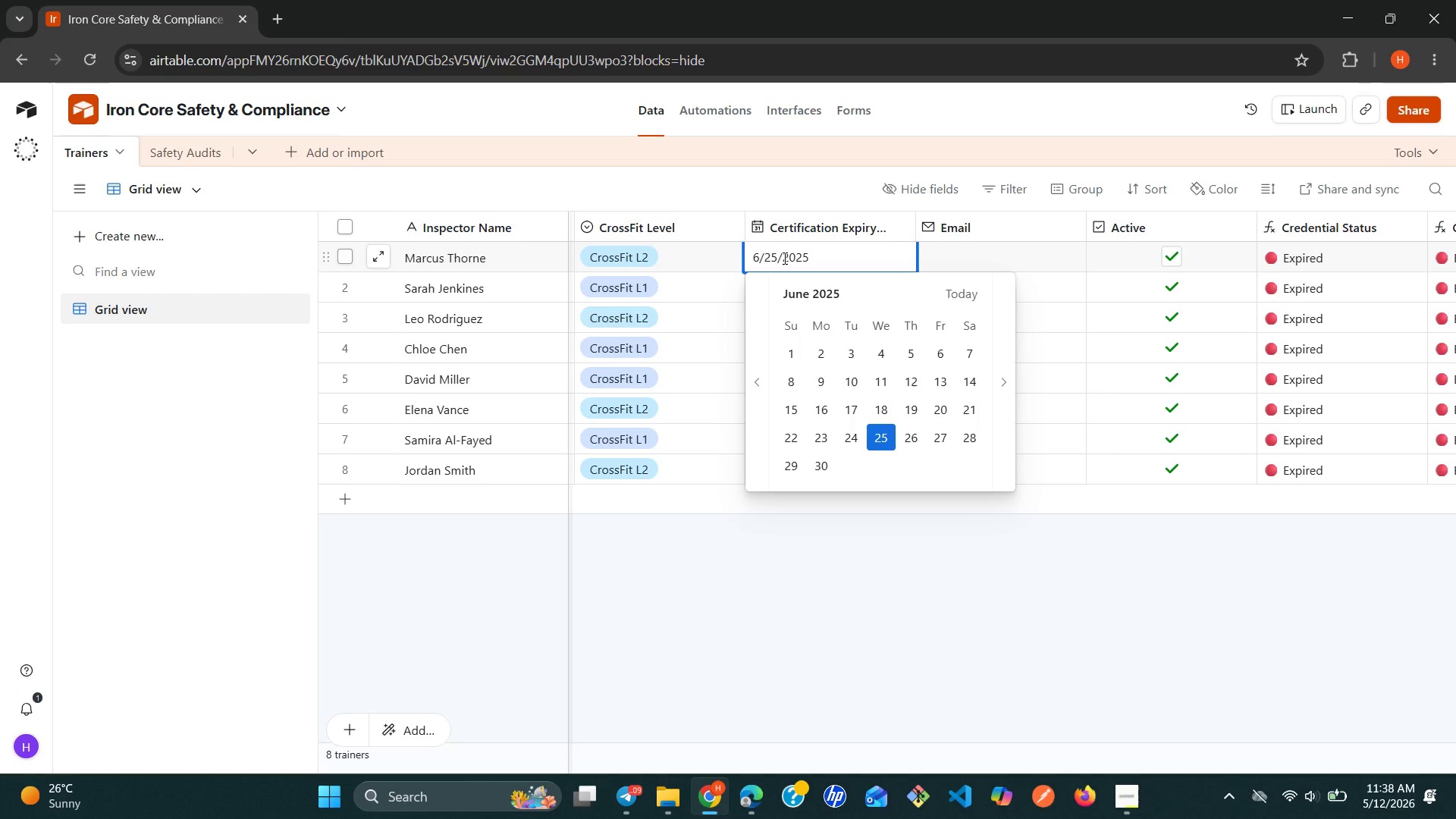 
wait(5.16)
 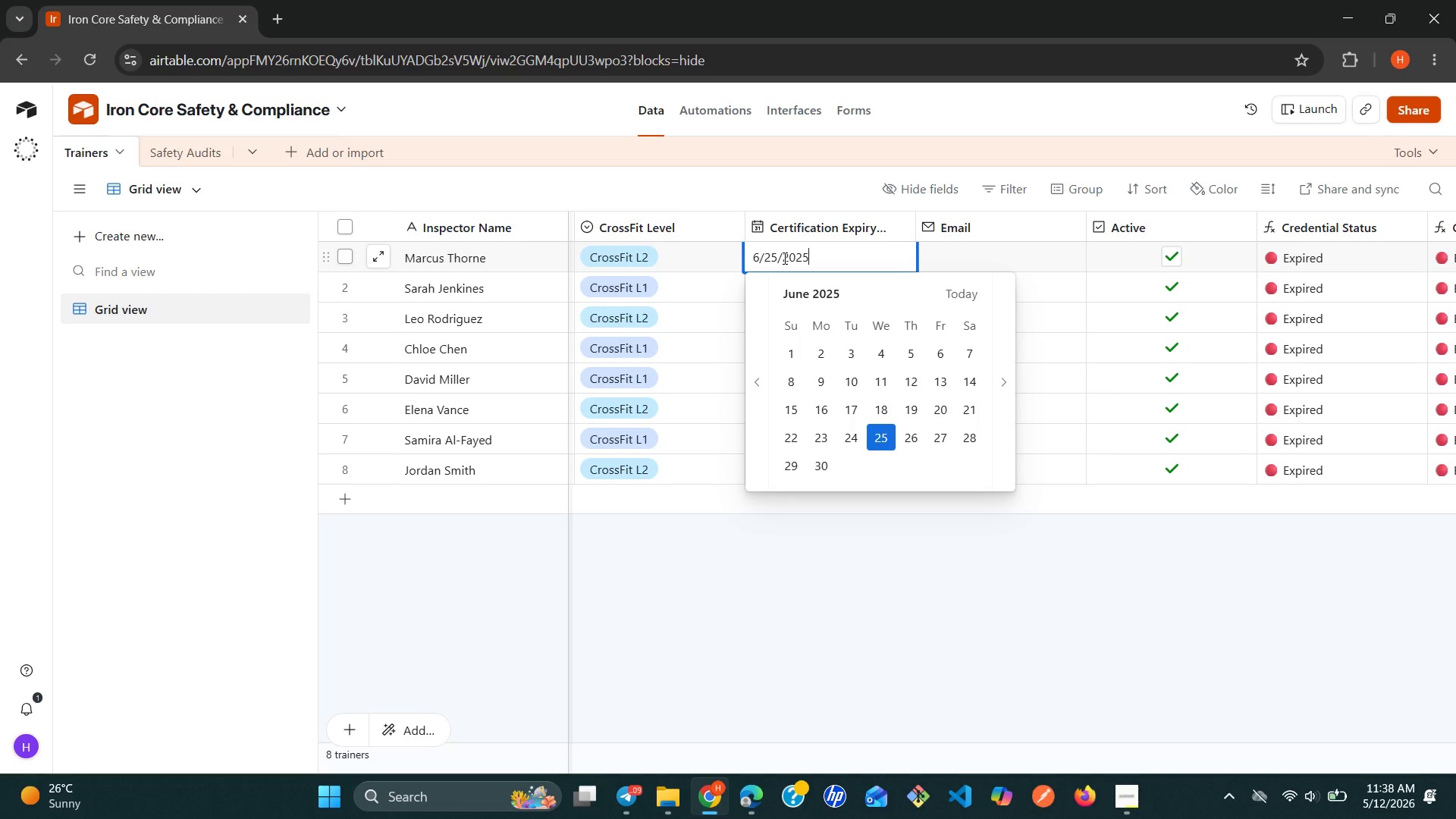 
key(Backspace)
 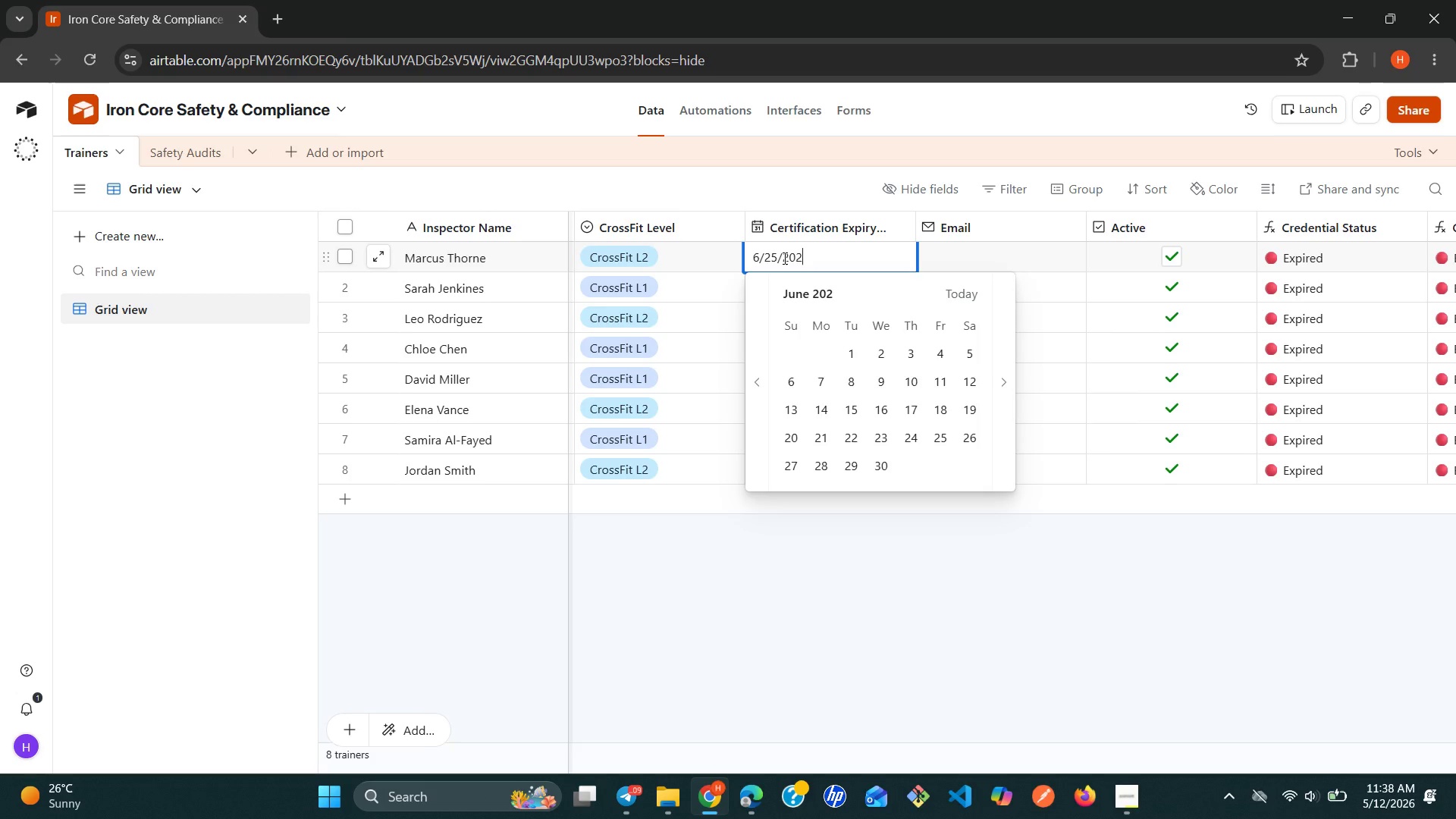 
key(6)
 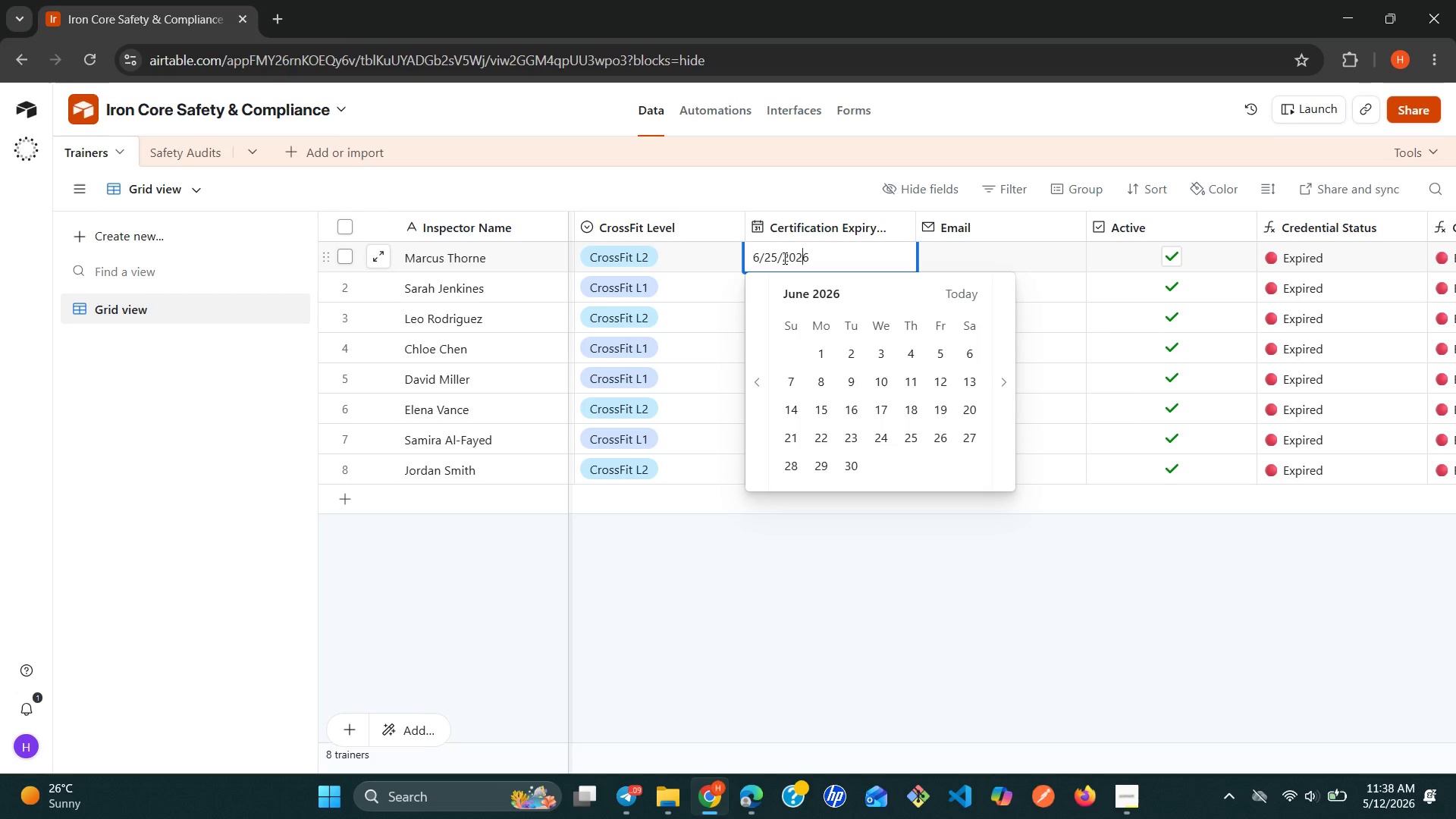 
key(ArrowLeft)
 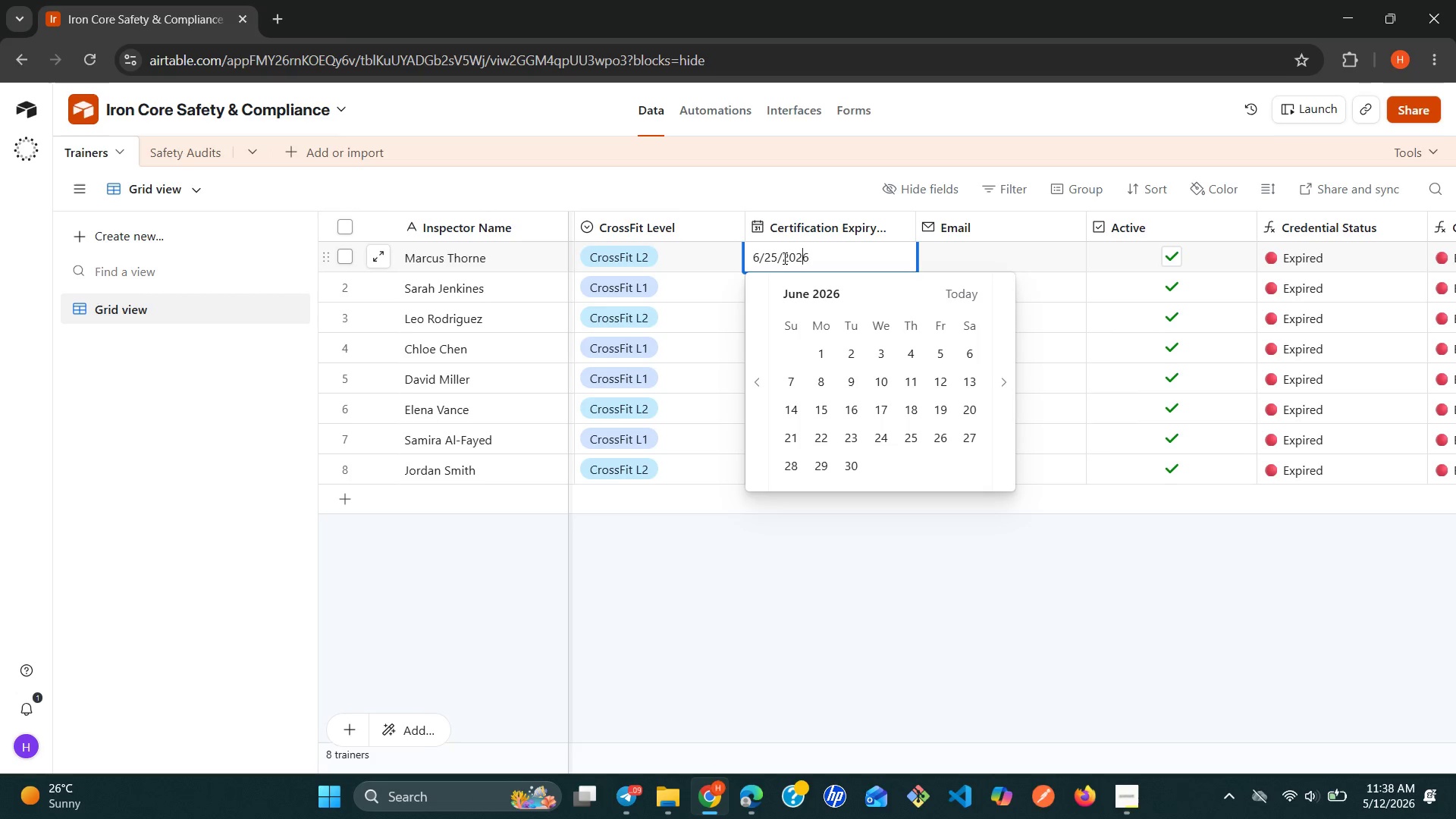 
key(ArrowLeft)
 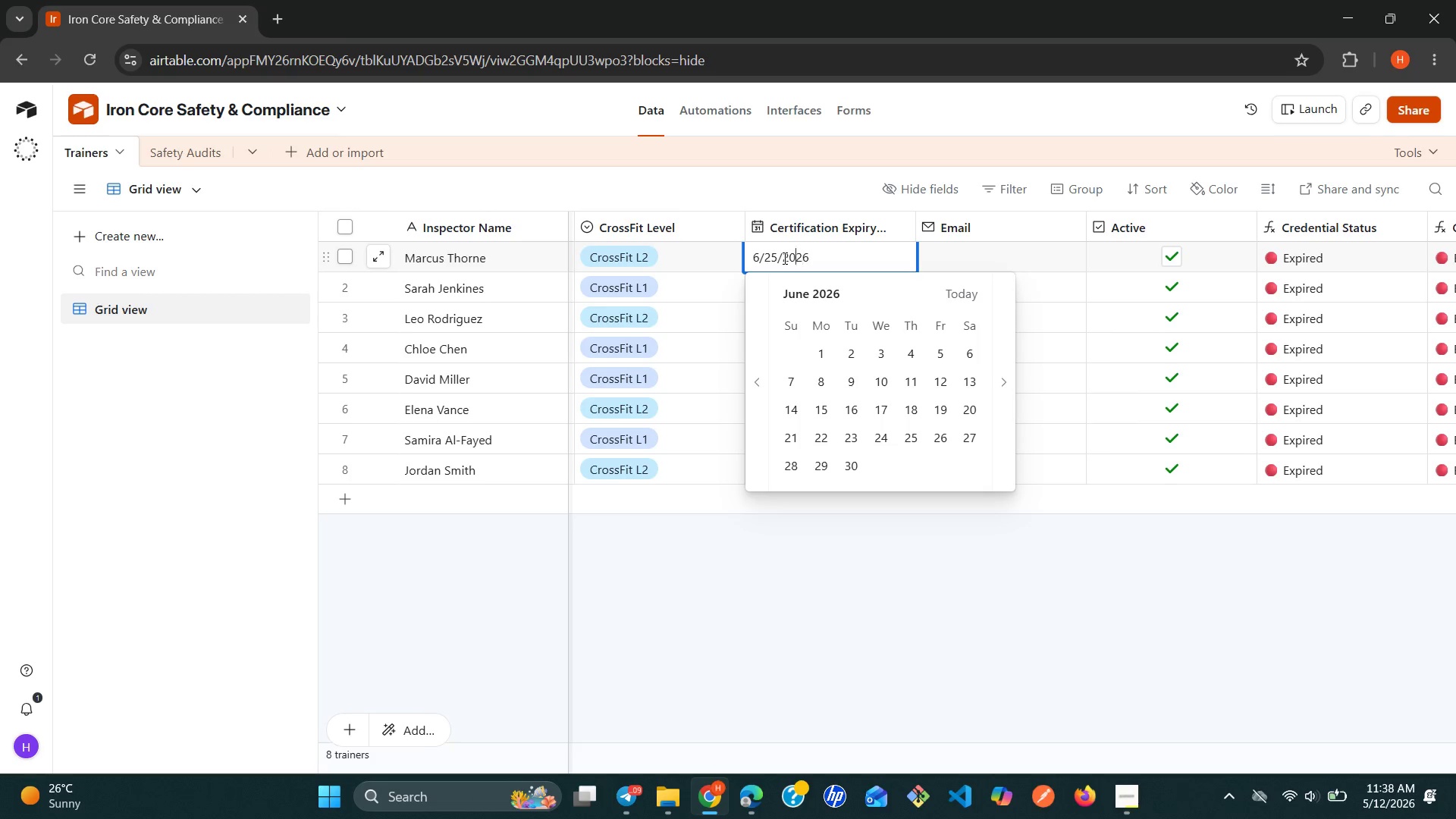 
key(ArrowLeft)
 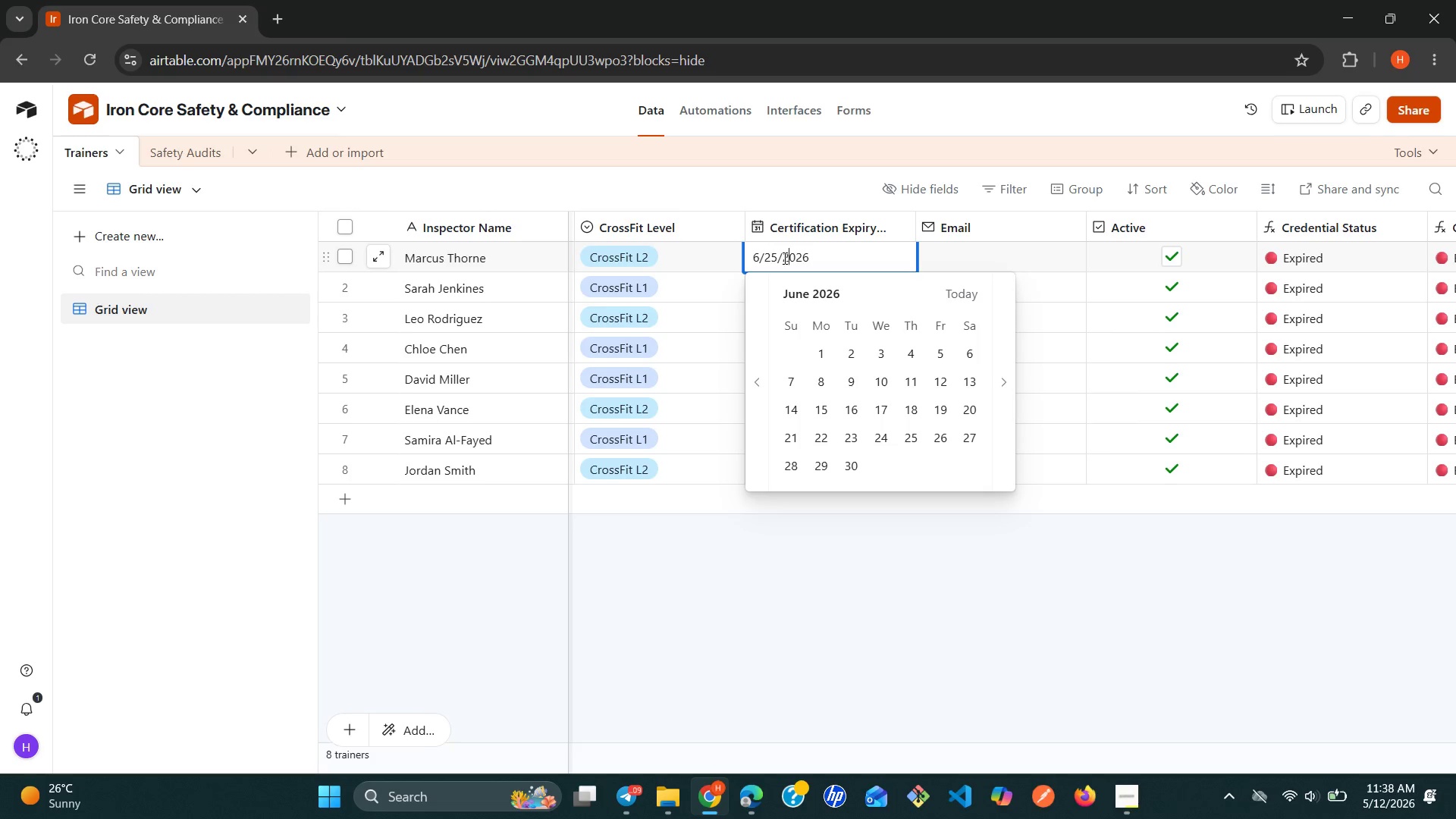 
key(ArrowLeft)
 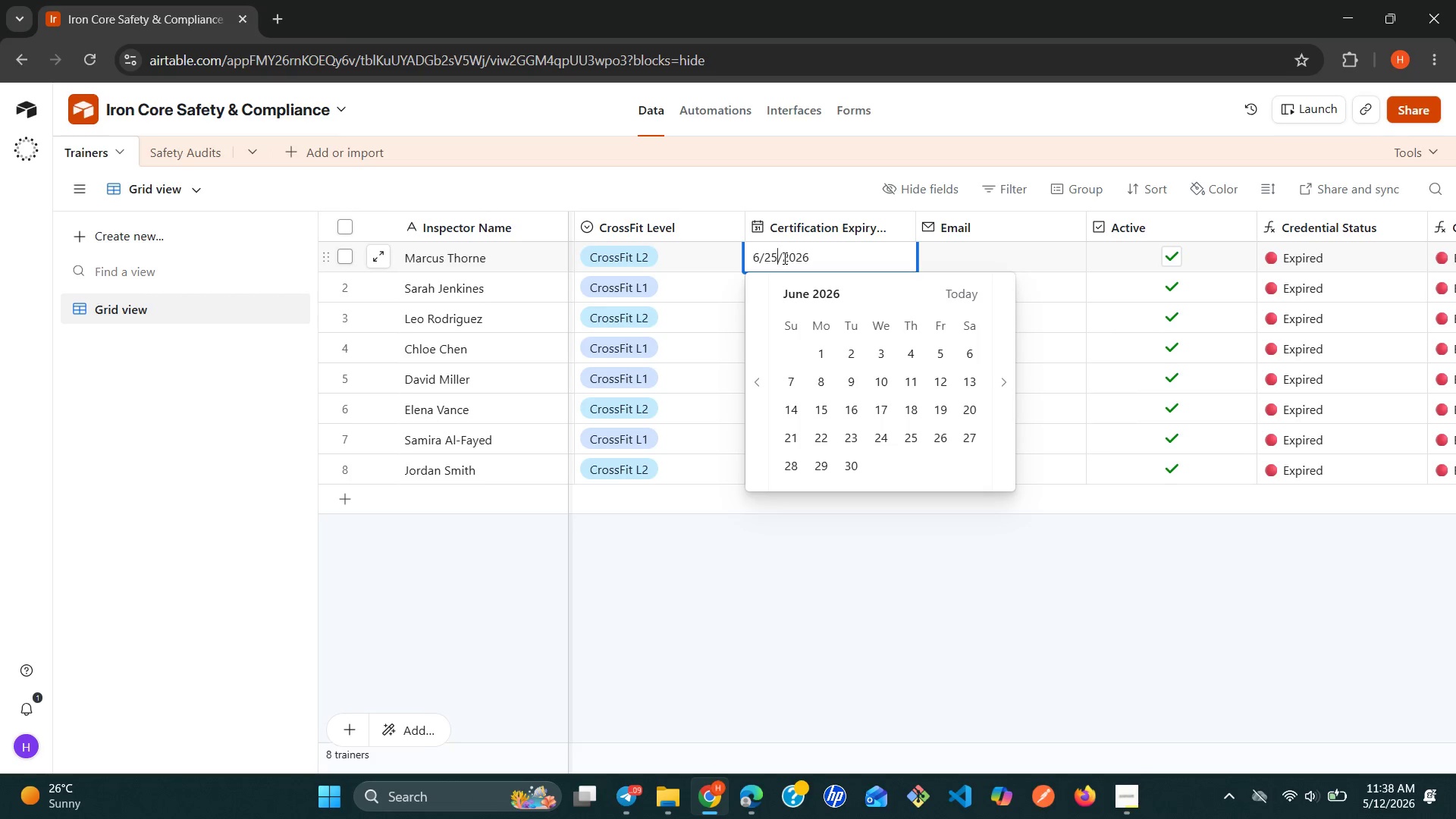 
key(ArrowLeft)
 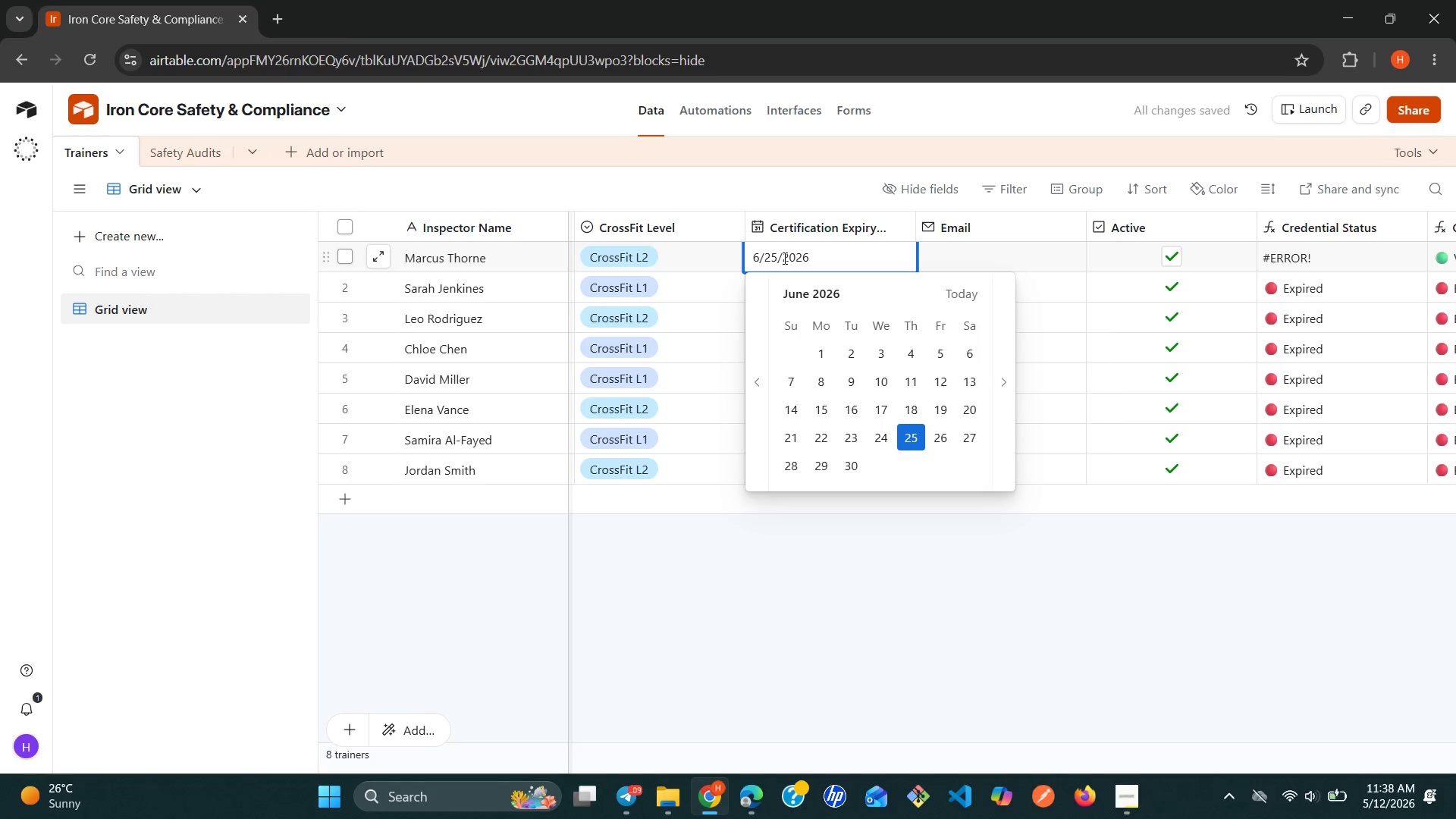 
wait(7.8)
 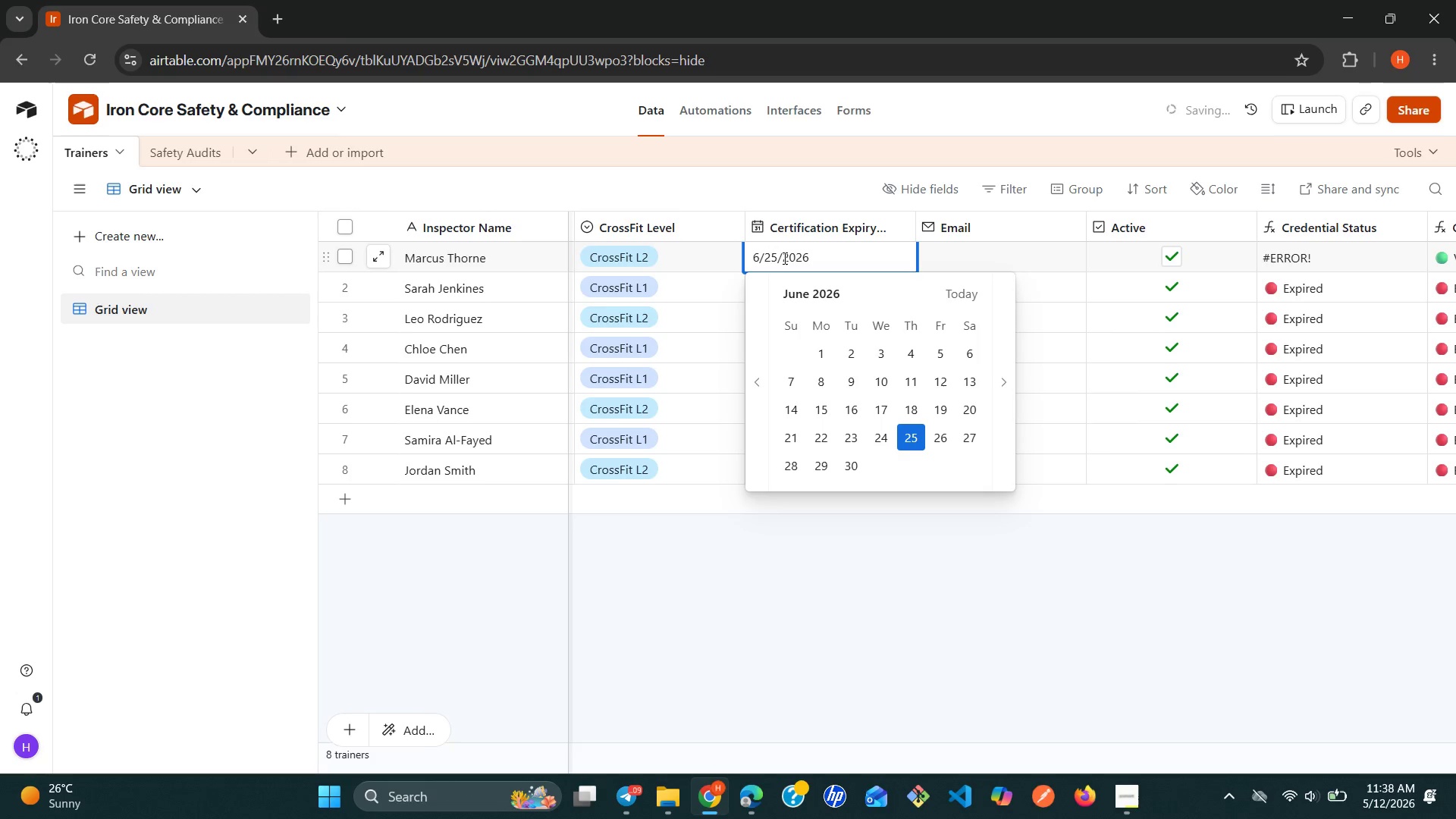 
key(Backspace)
key(Backspace)
type(15)
 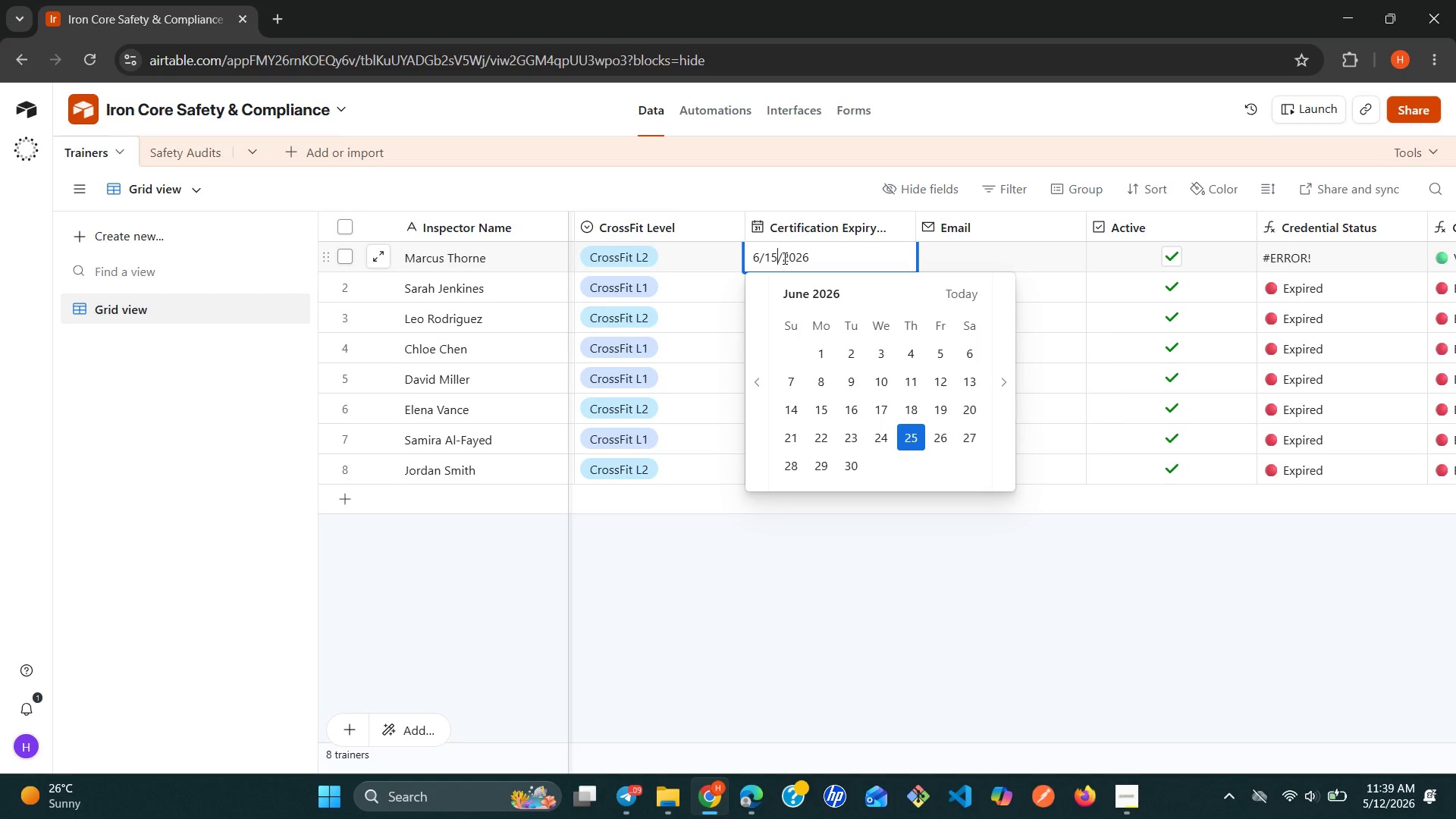 
key(Enter)
 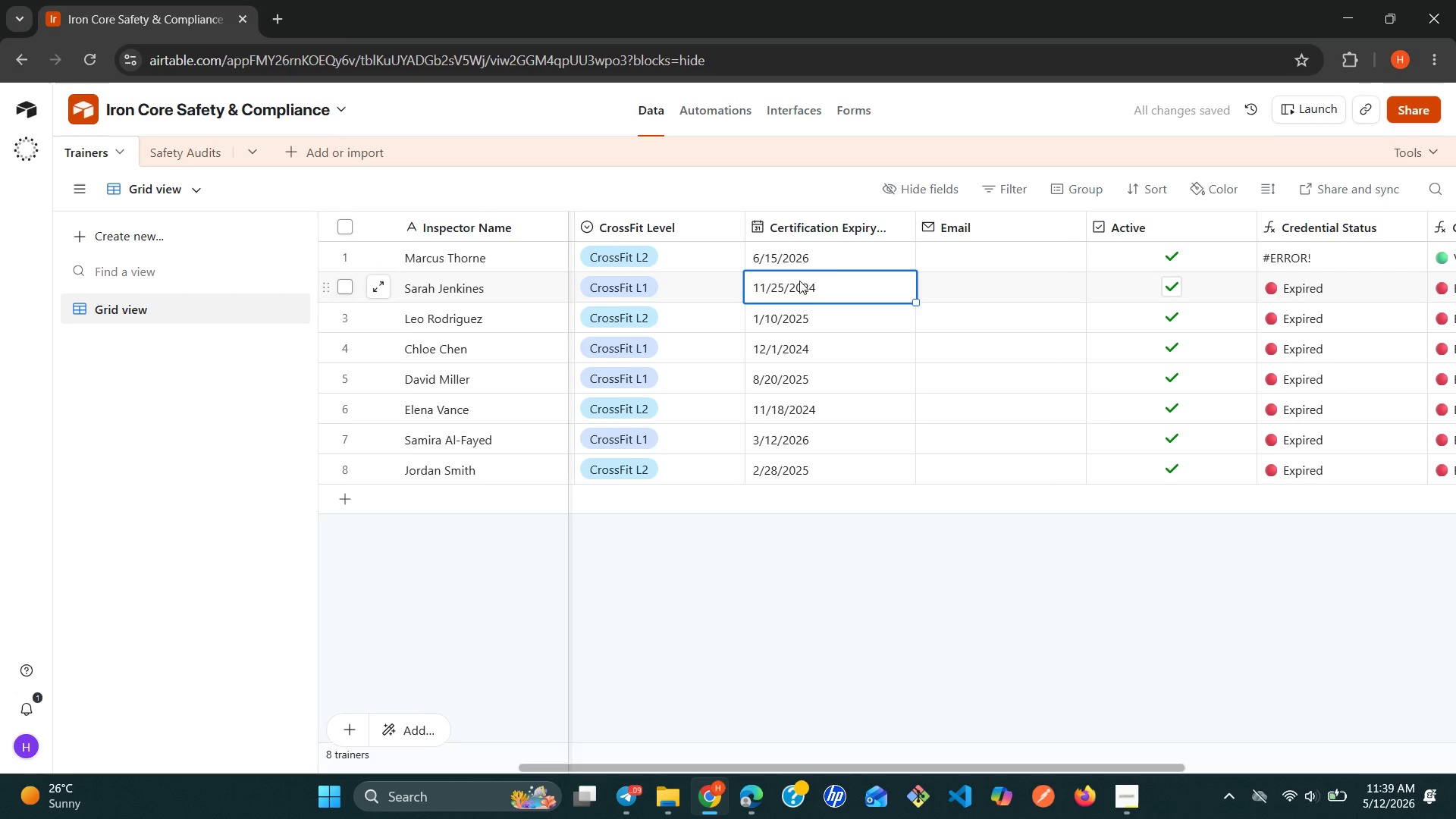 
left_click([832, 275])
 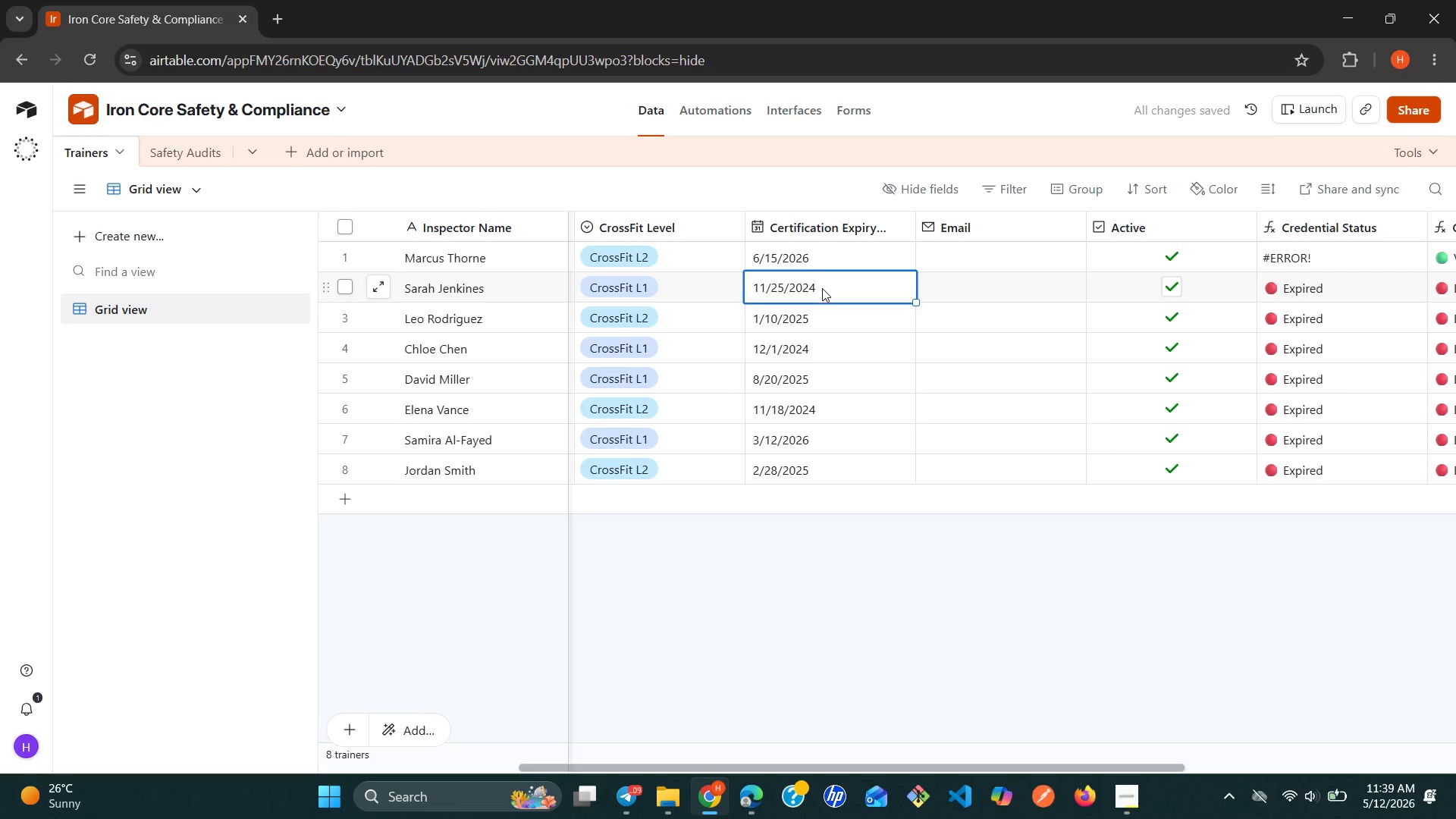 
left_click([822, 288])
 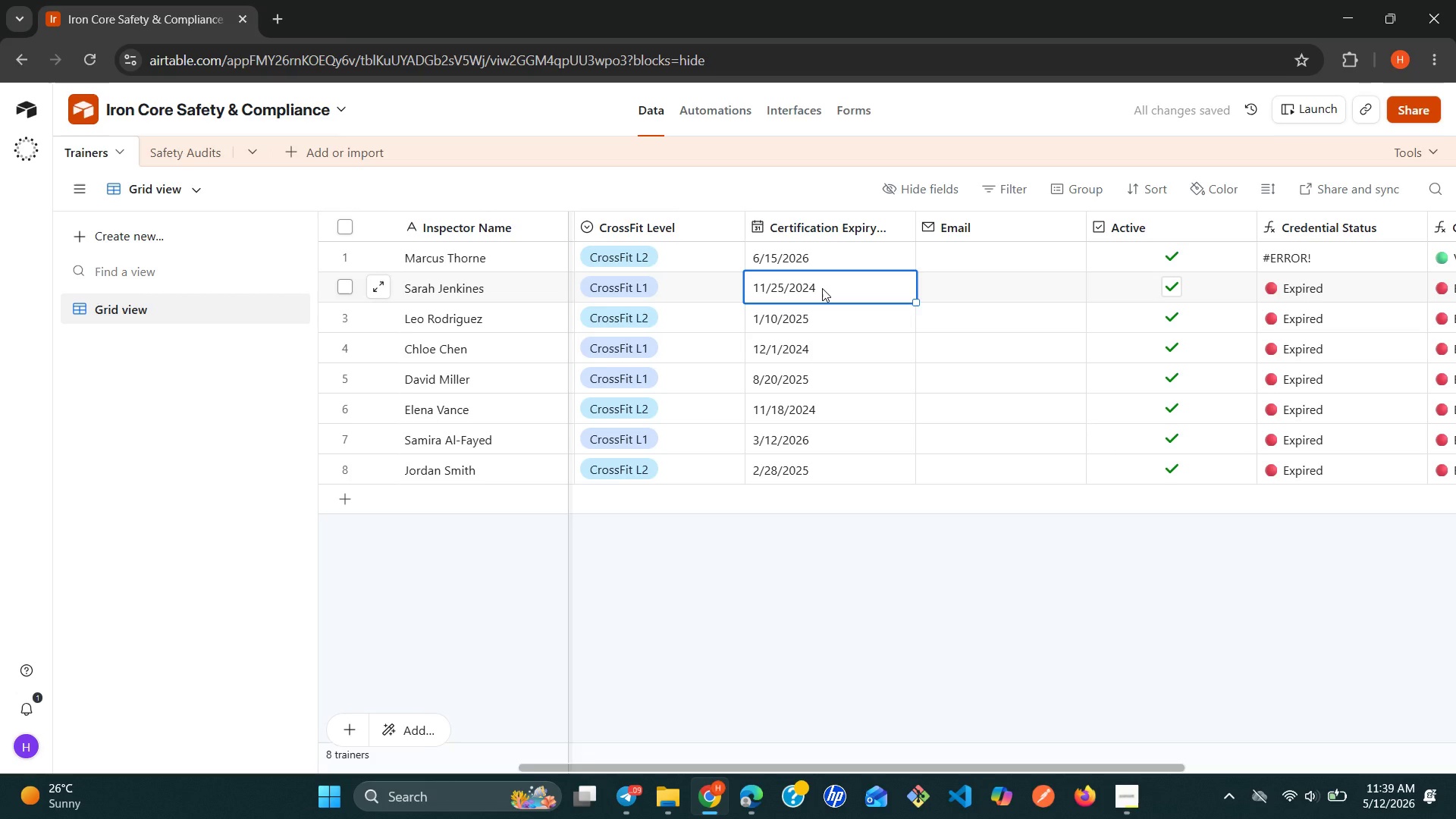 
double_click([822, 288])
 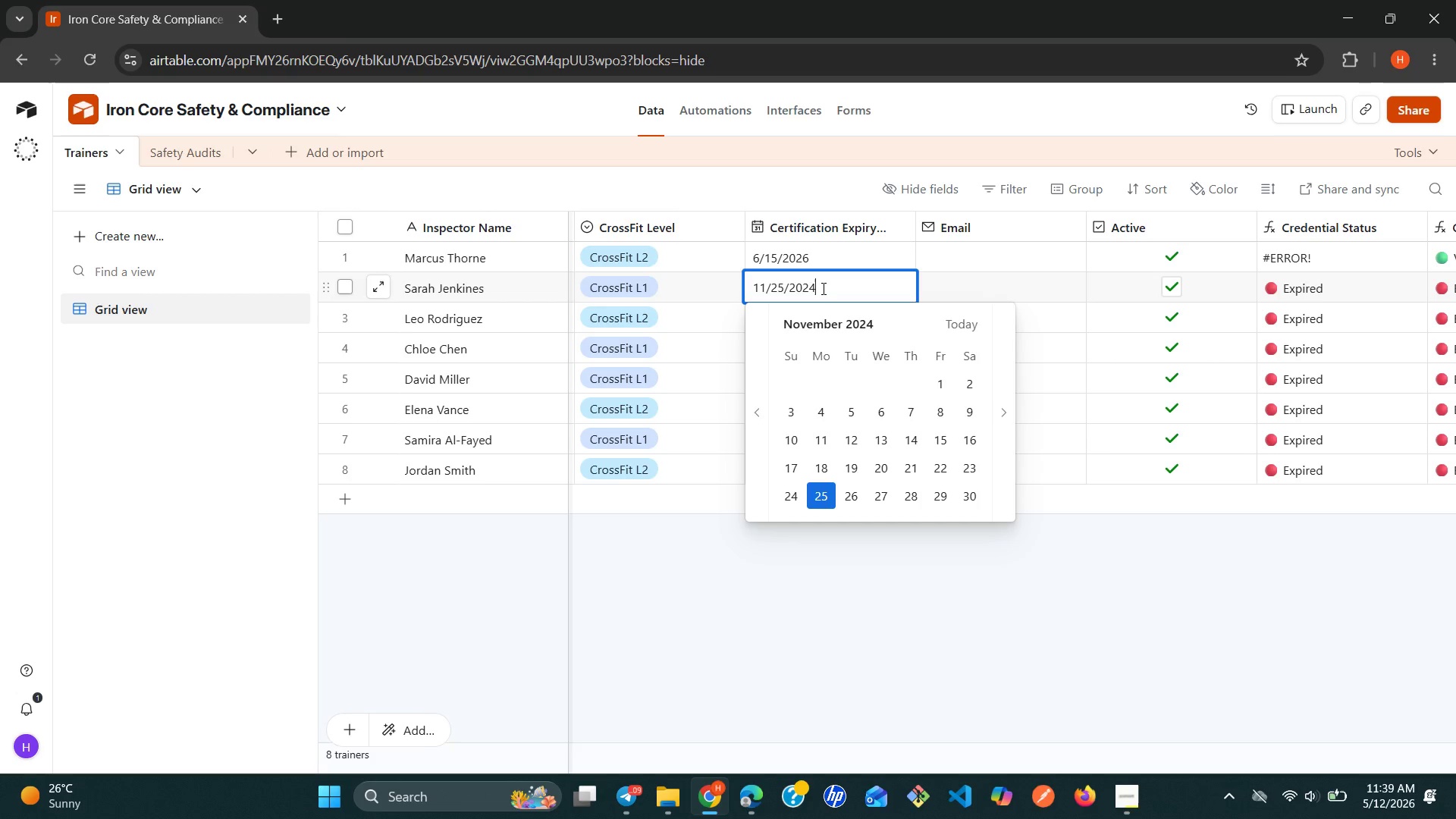 
wait(7.19)
 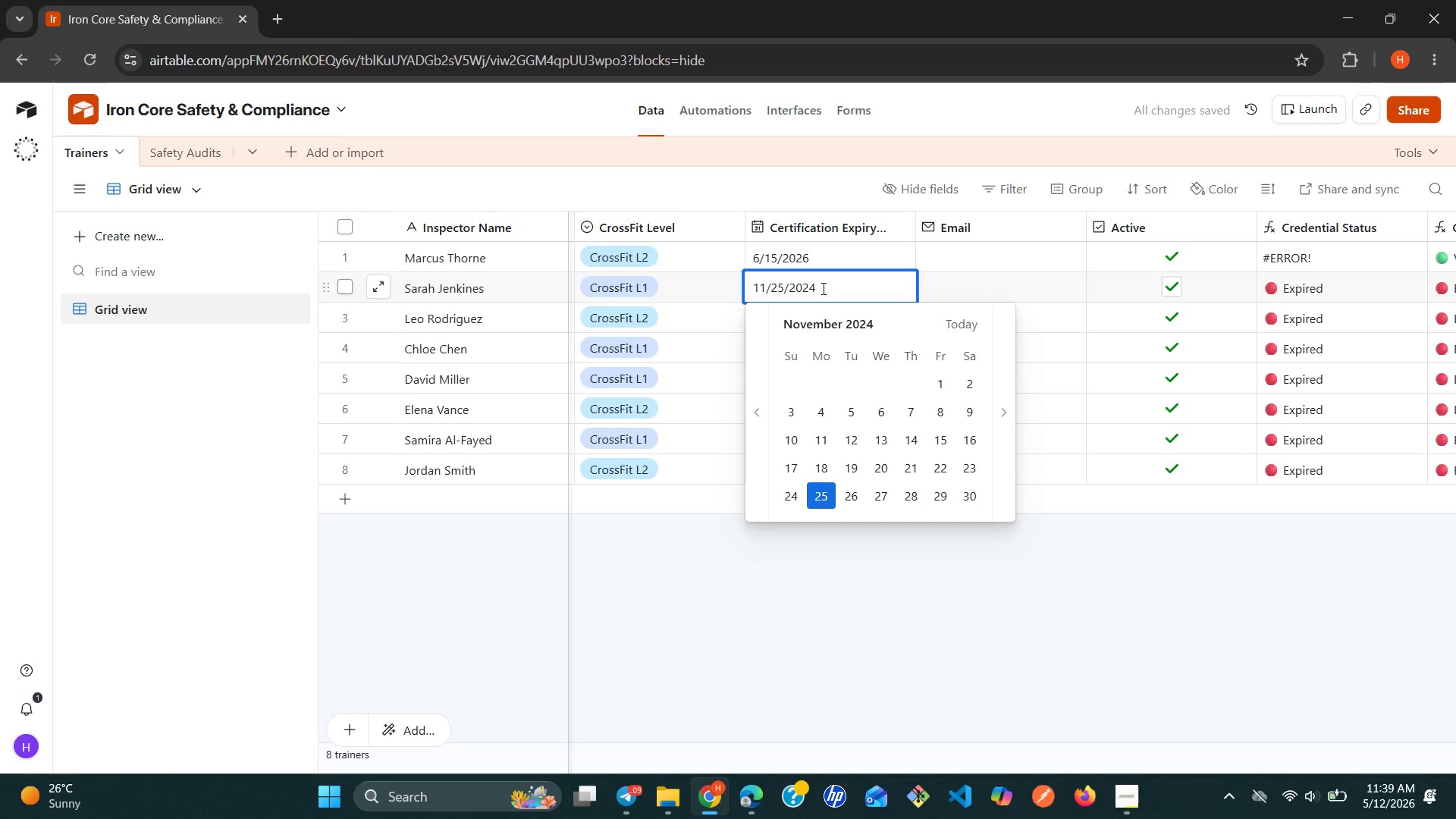 
key(Backspace)
 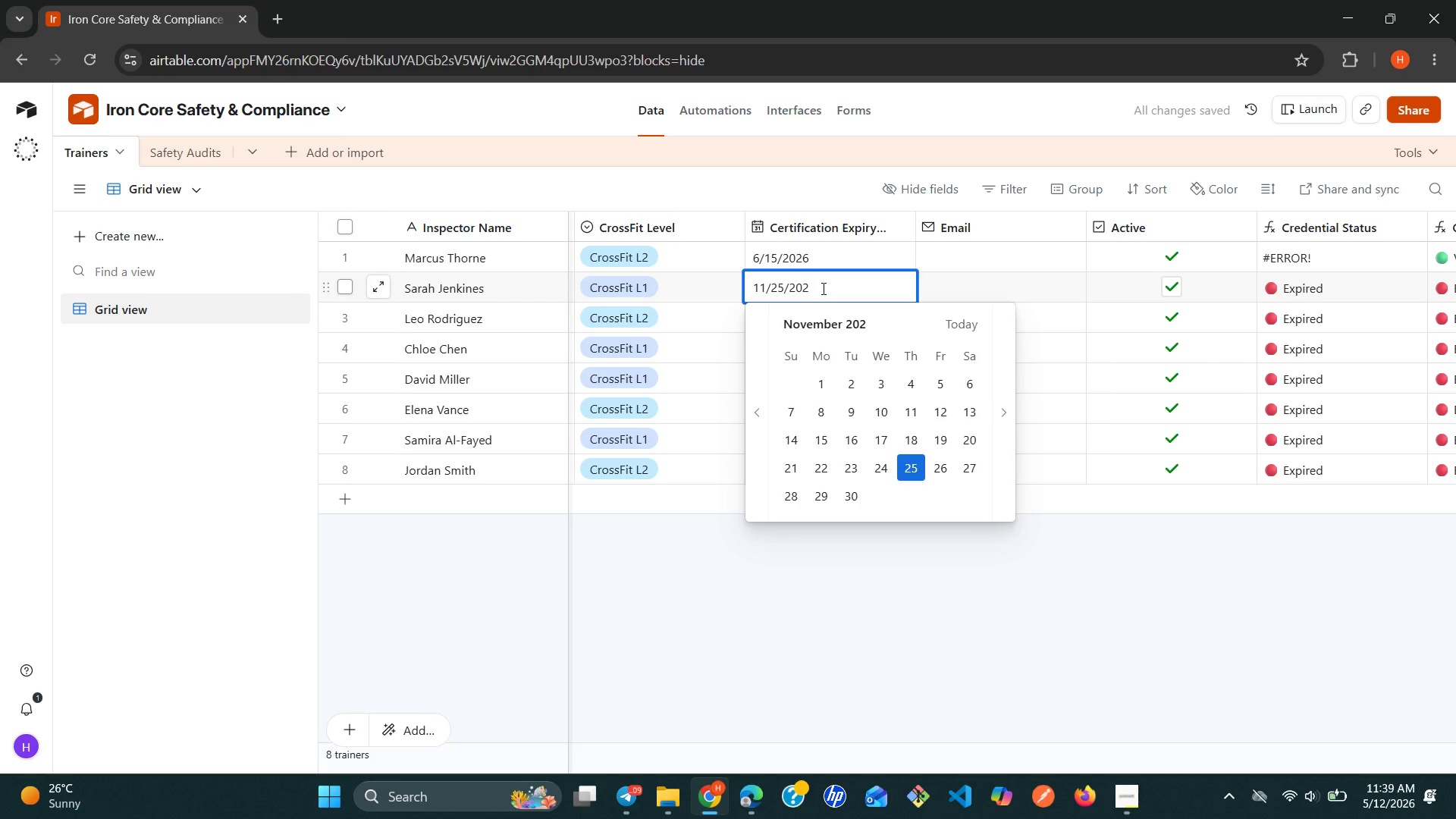 
wait(5.55)
 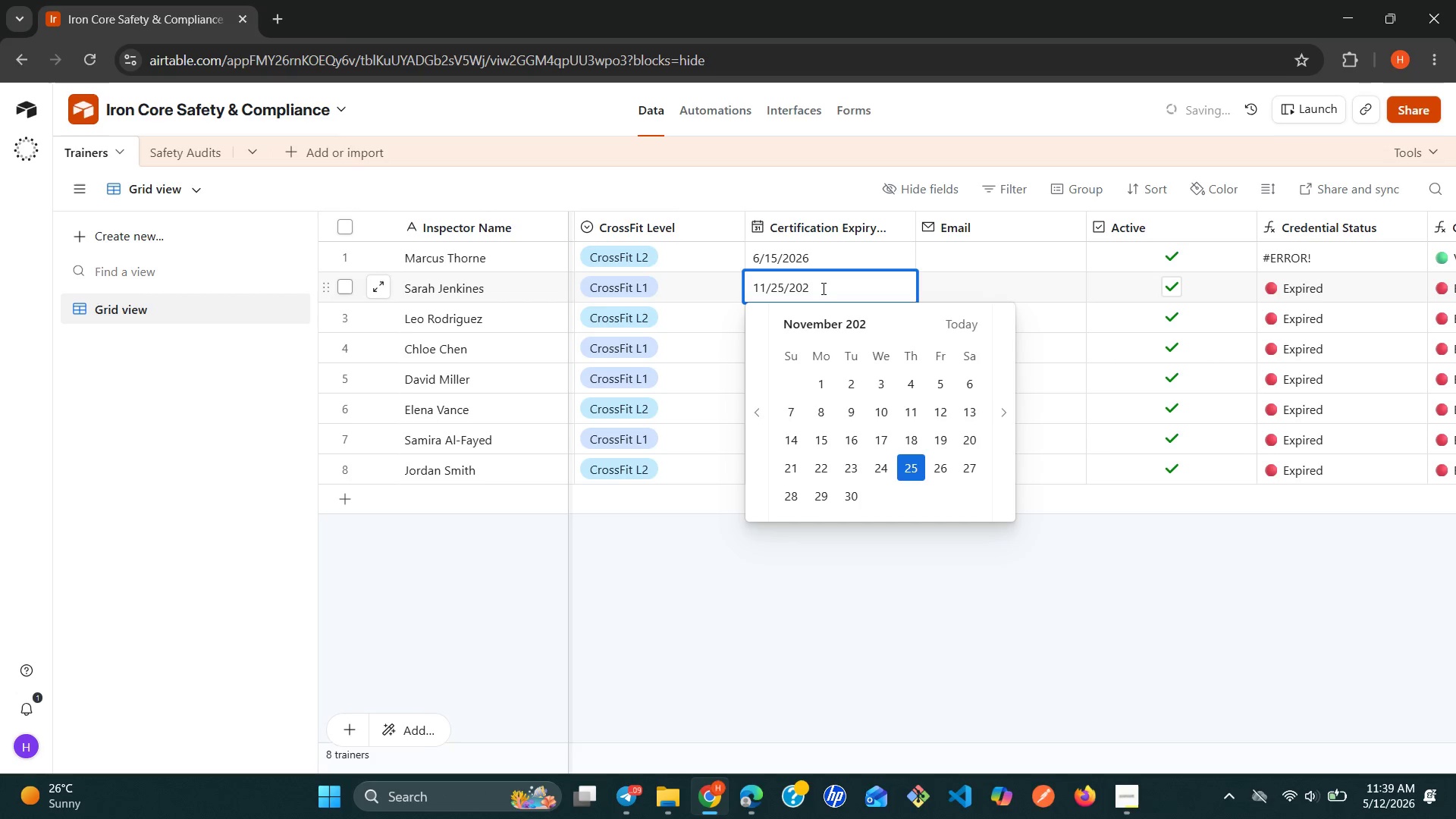 
key(6)
 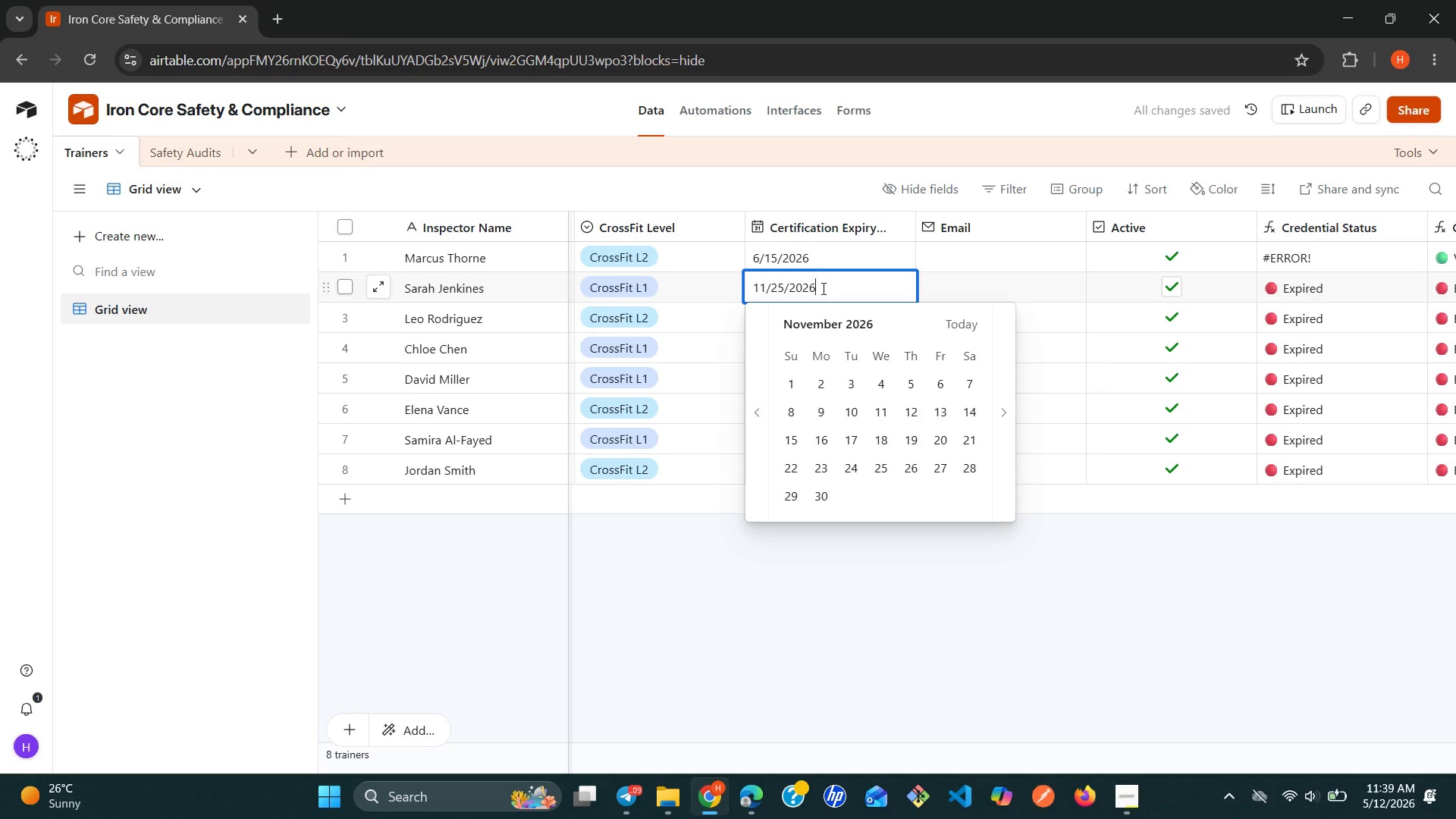 
key(ArrowLeft)
 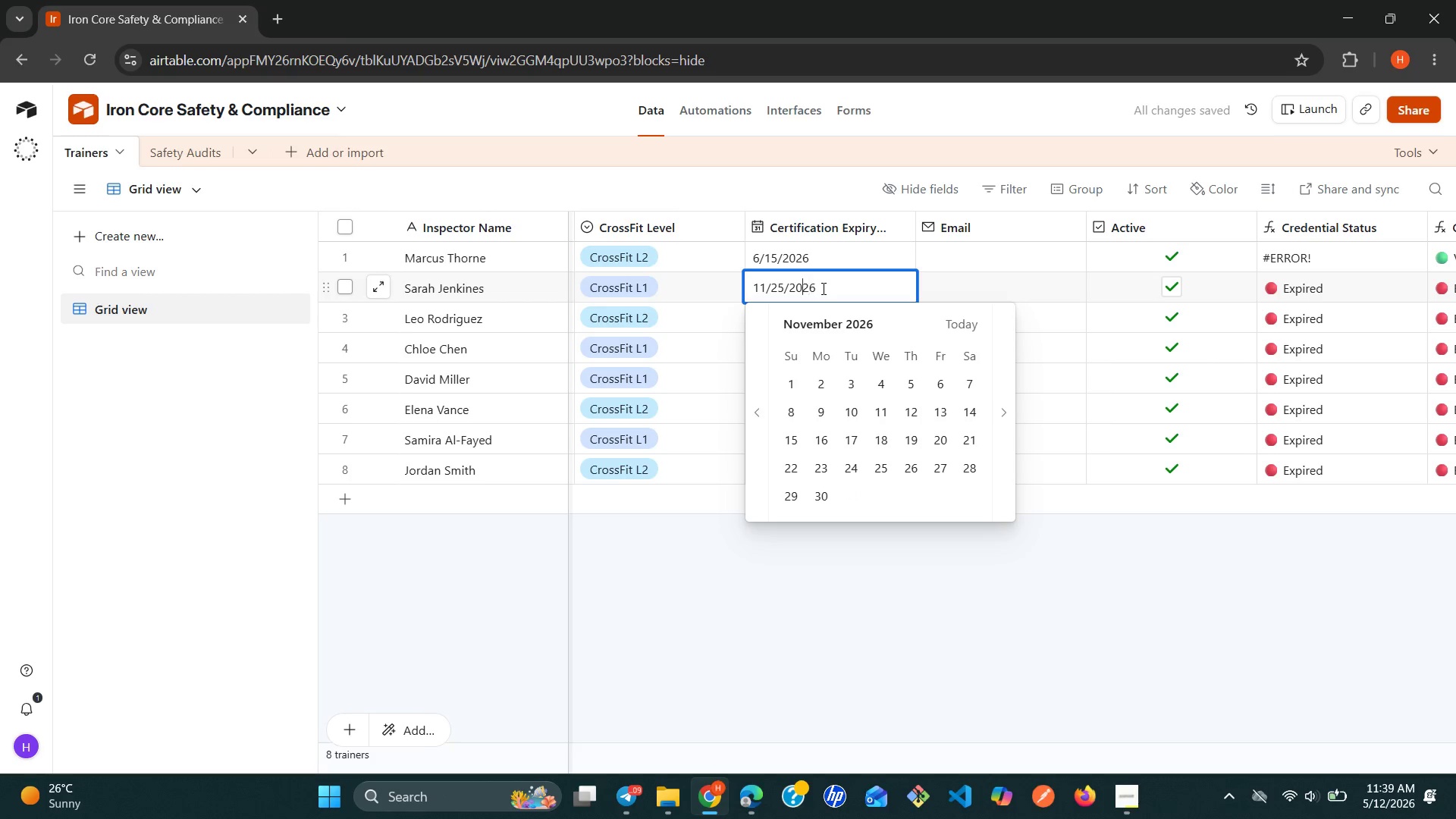 
key(ArrowLeft)
 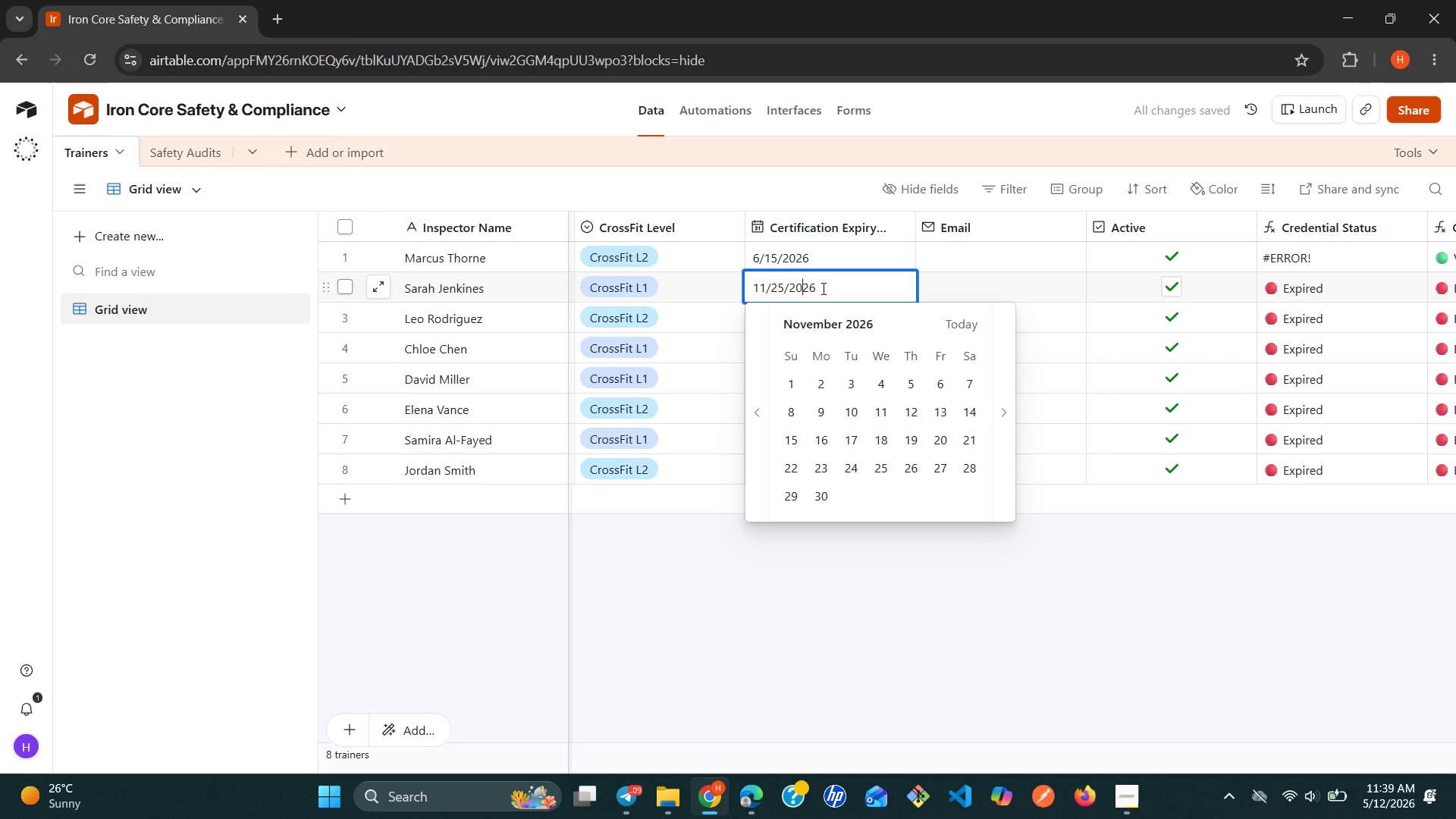 
key(ArrowLeft)
 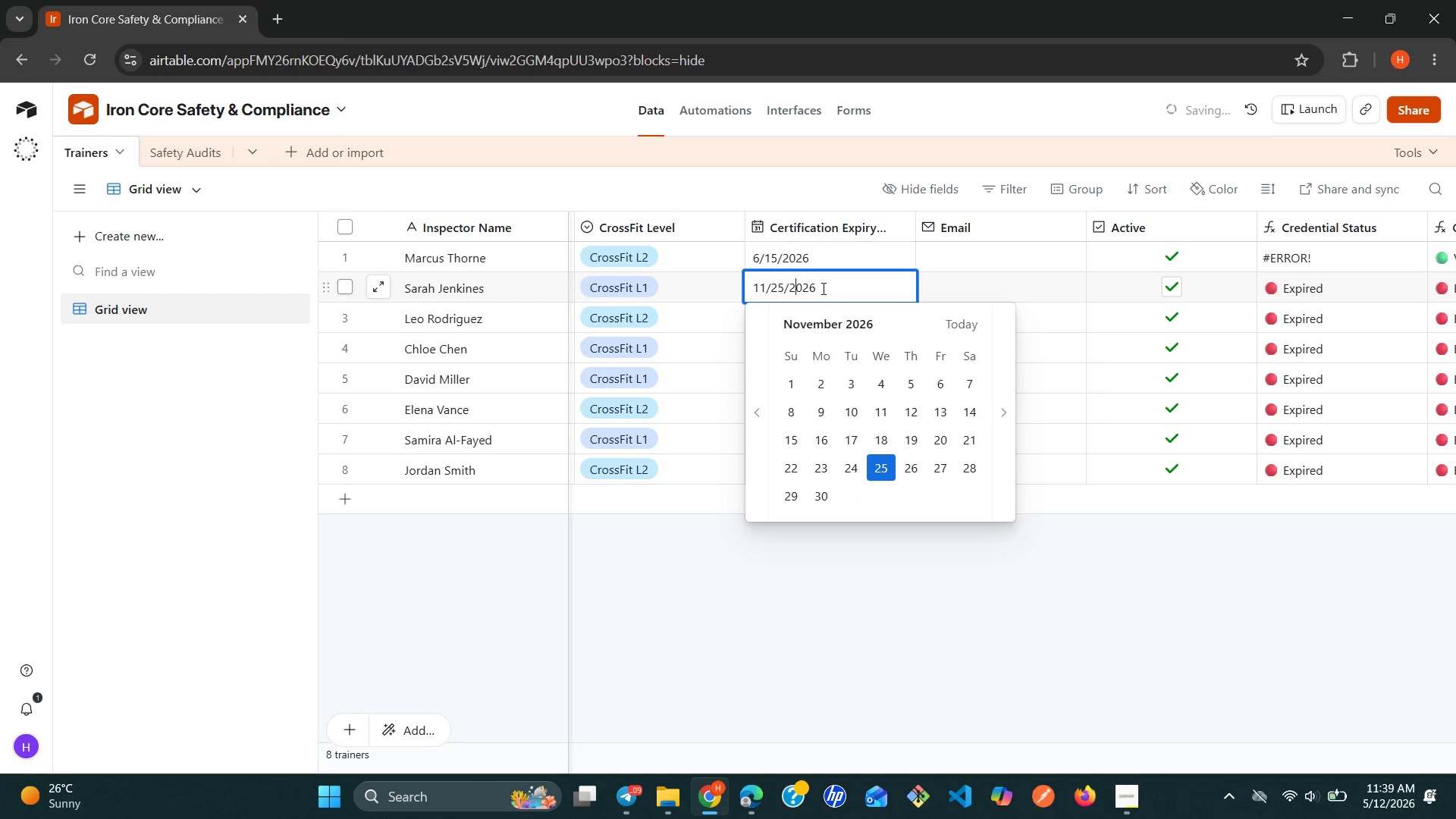 
key(ArrowLeft)
 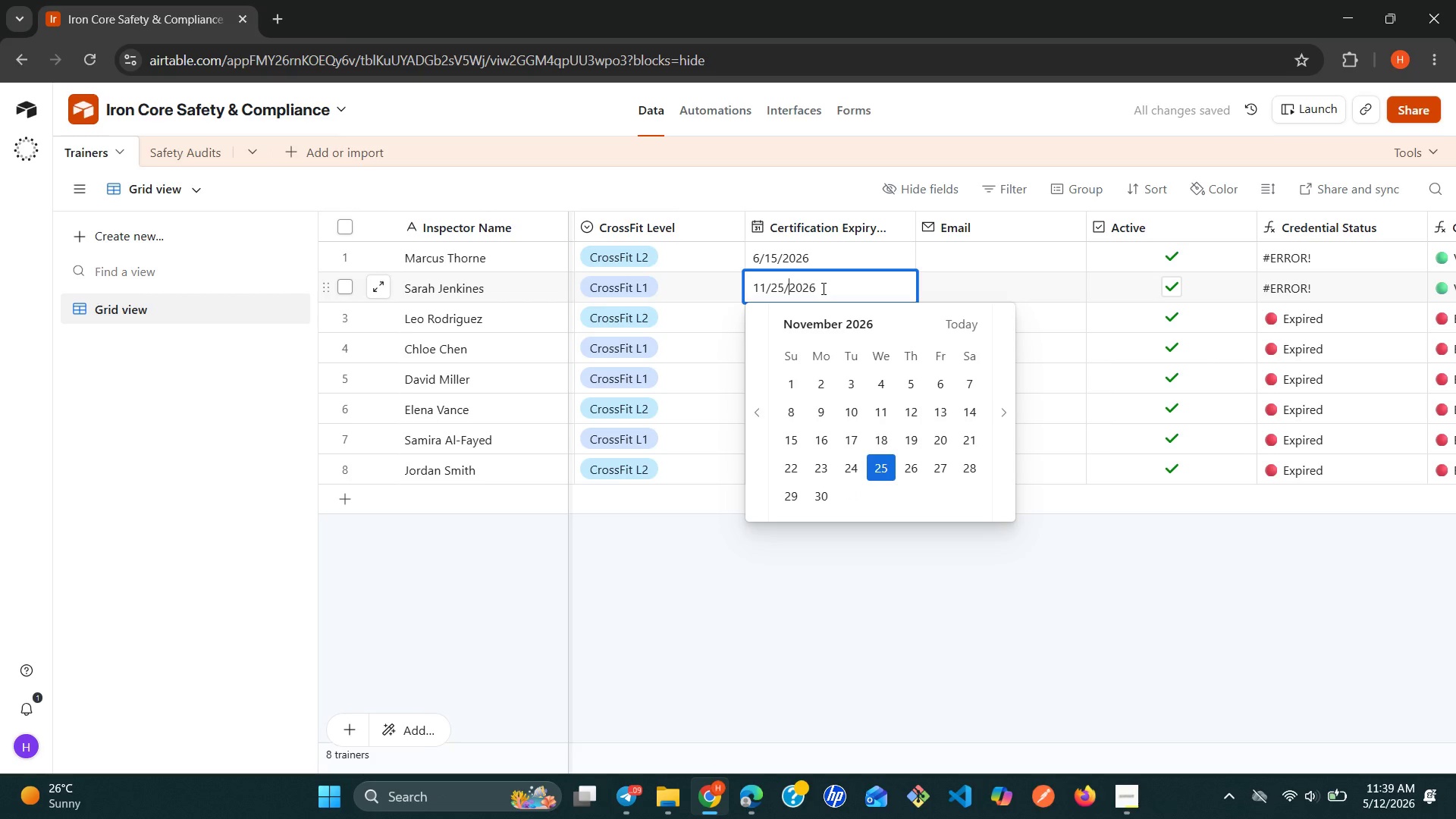 
key(ArrowLeft)
 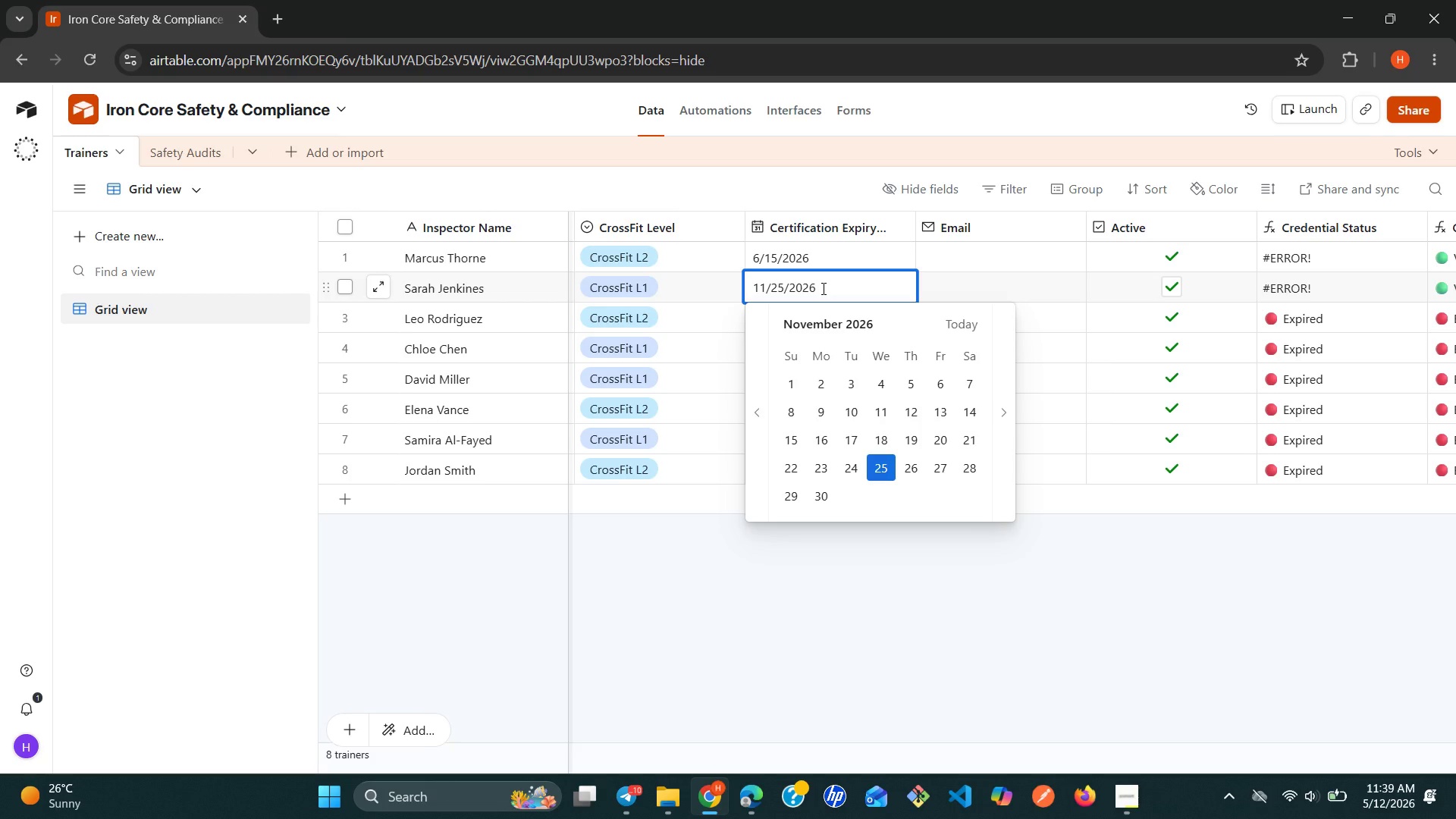 
key(Enter)
 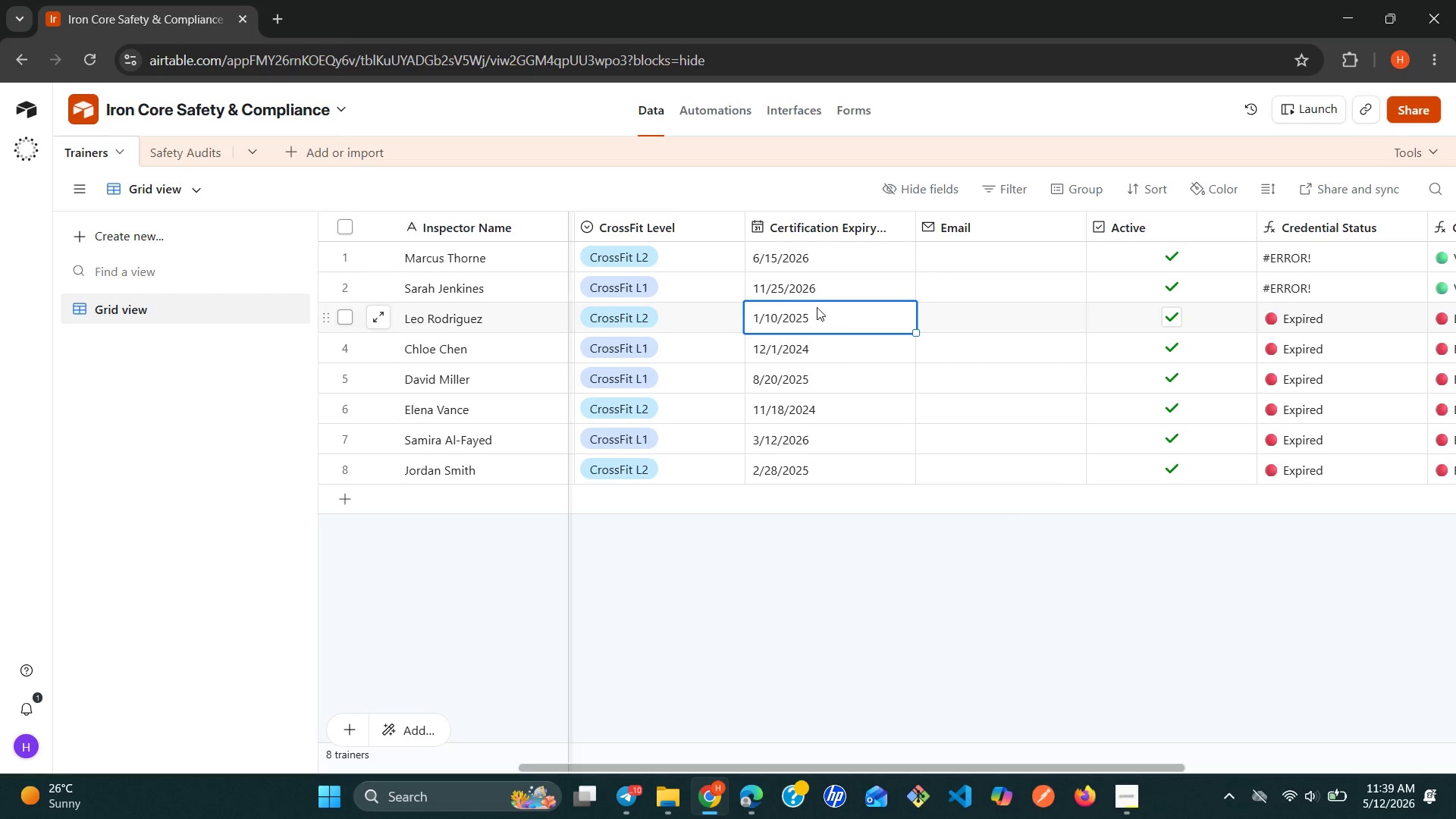 
left_click([815, 312])
 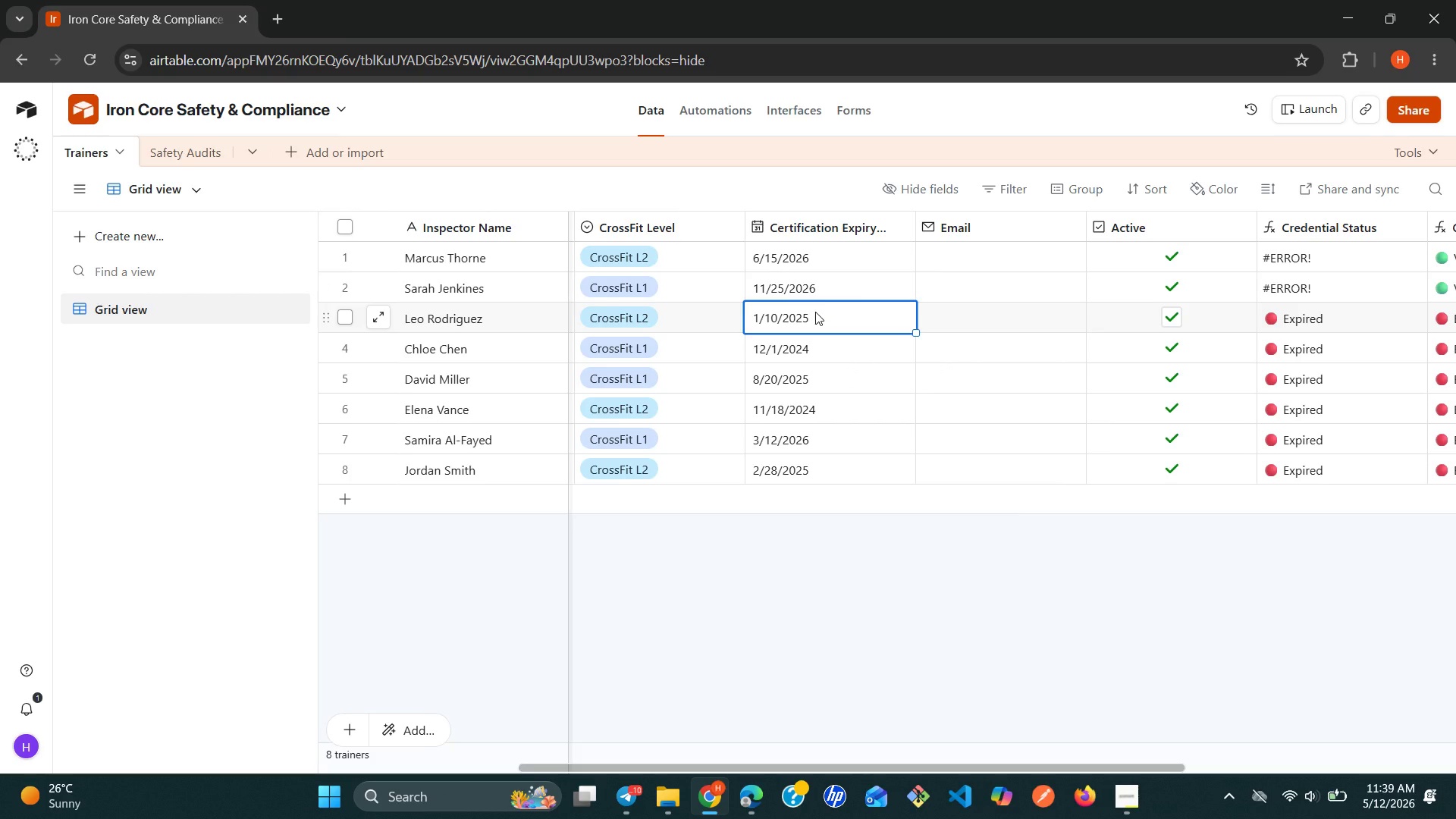 
left_click([815, 312])
 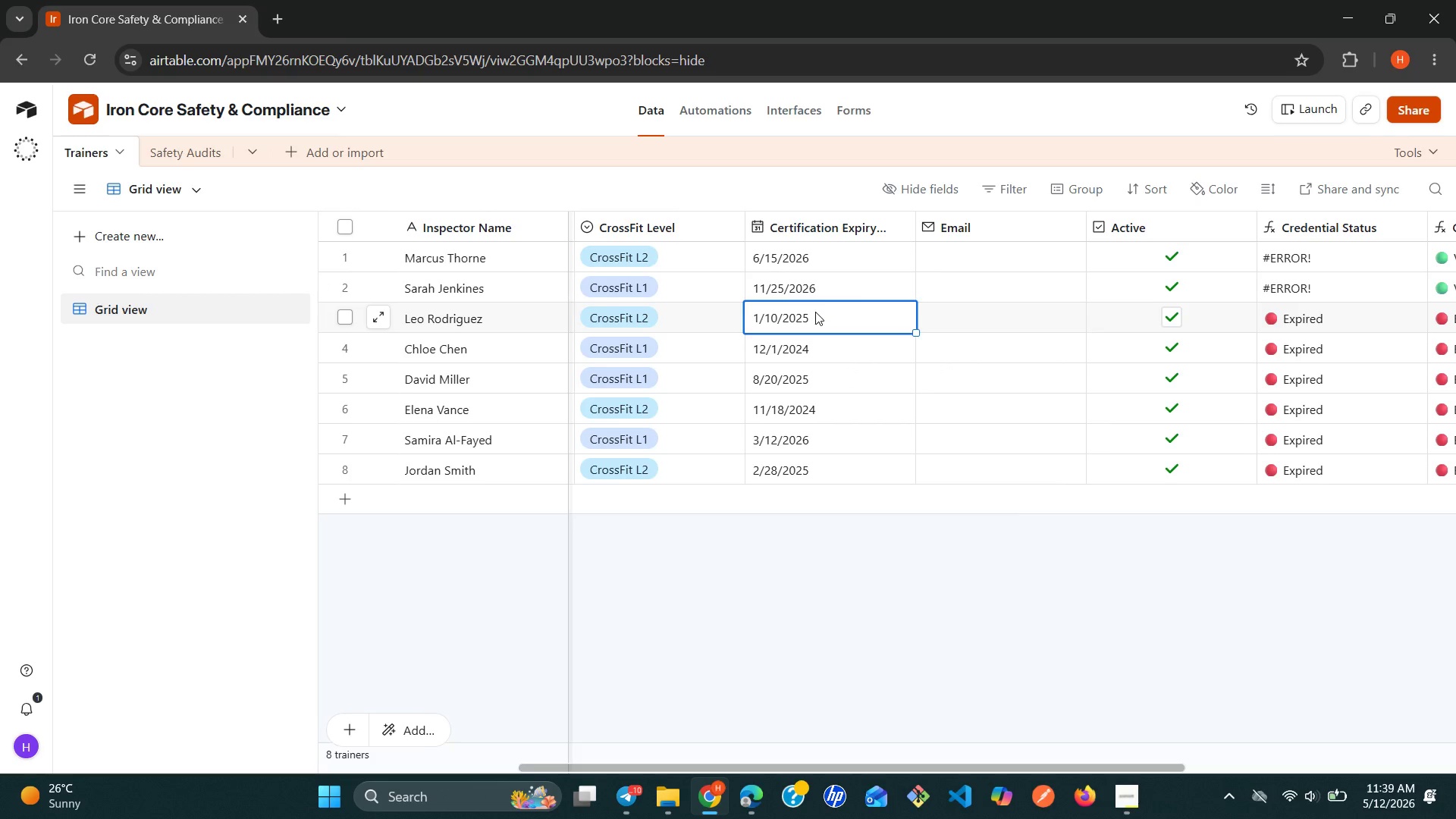 
double_click([815, 312])
 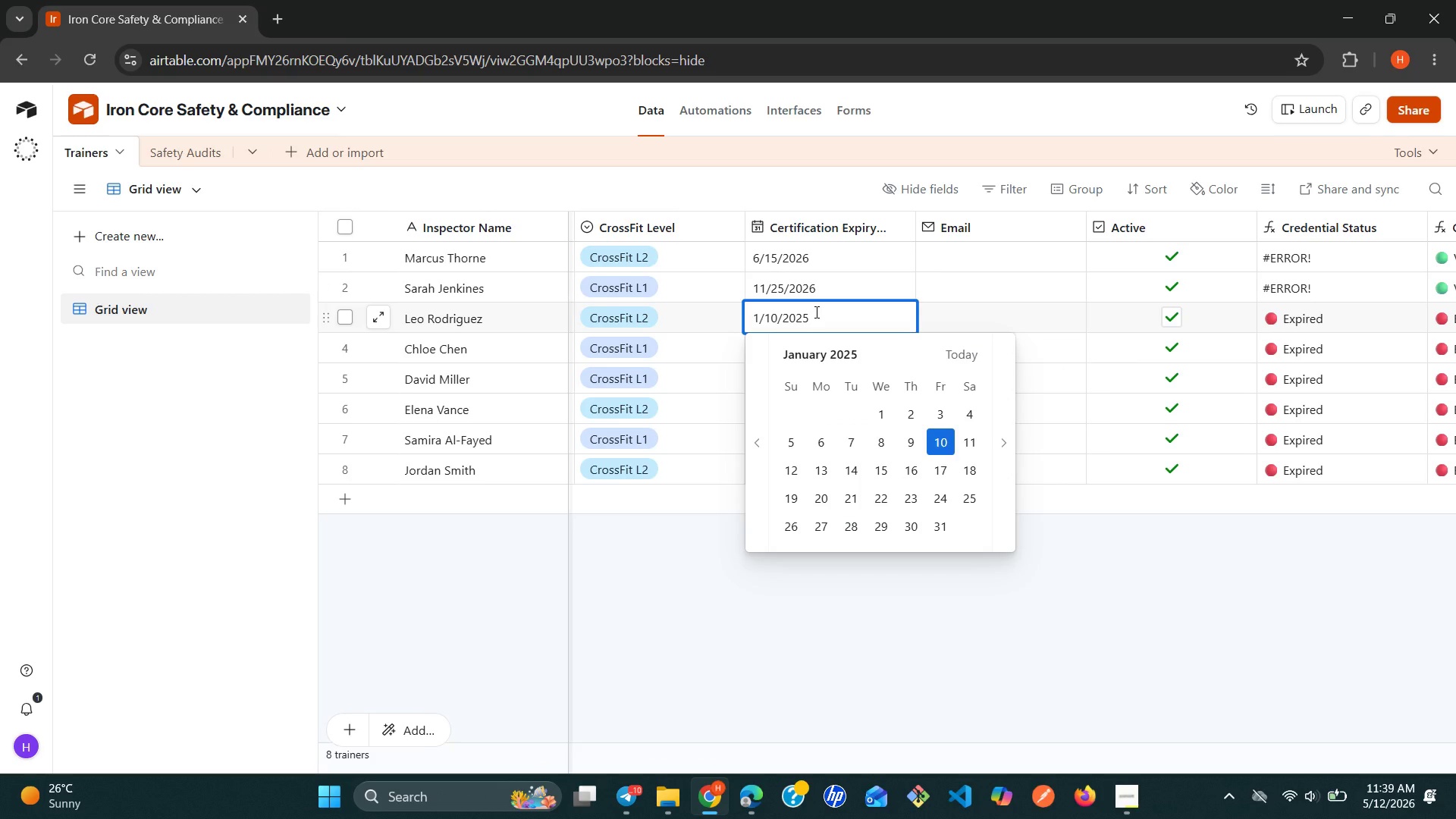 
key(Backspace)
 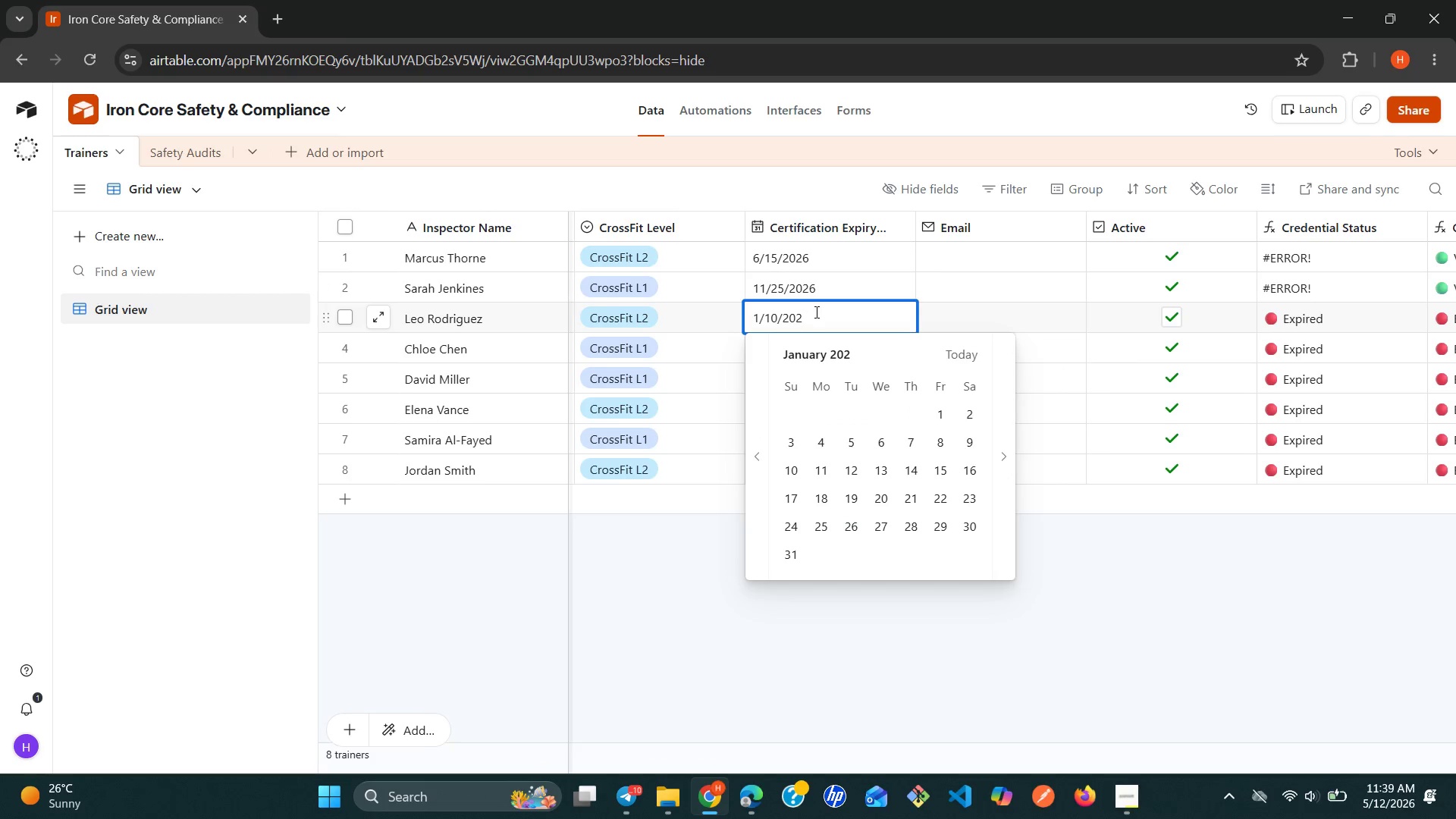 
key(6)
 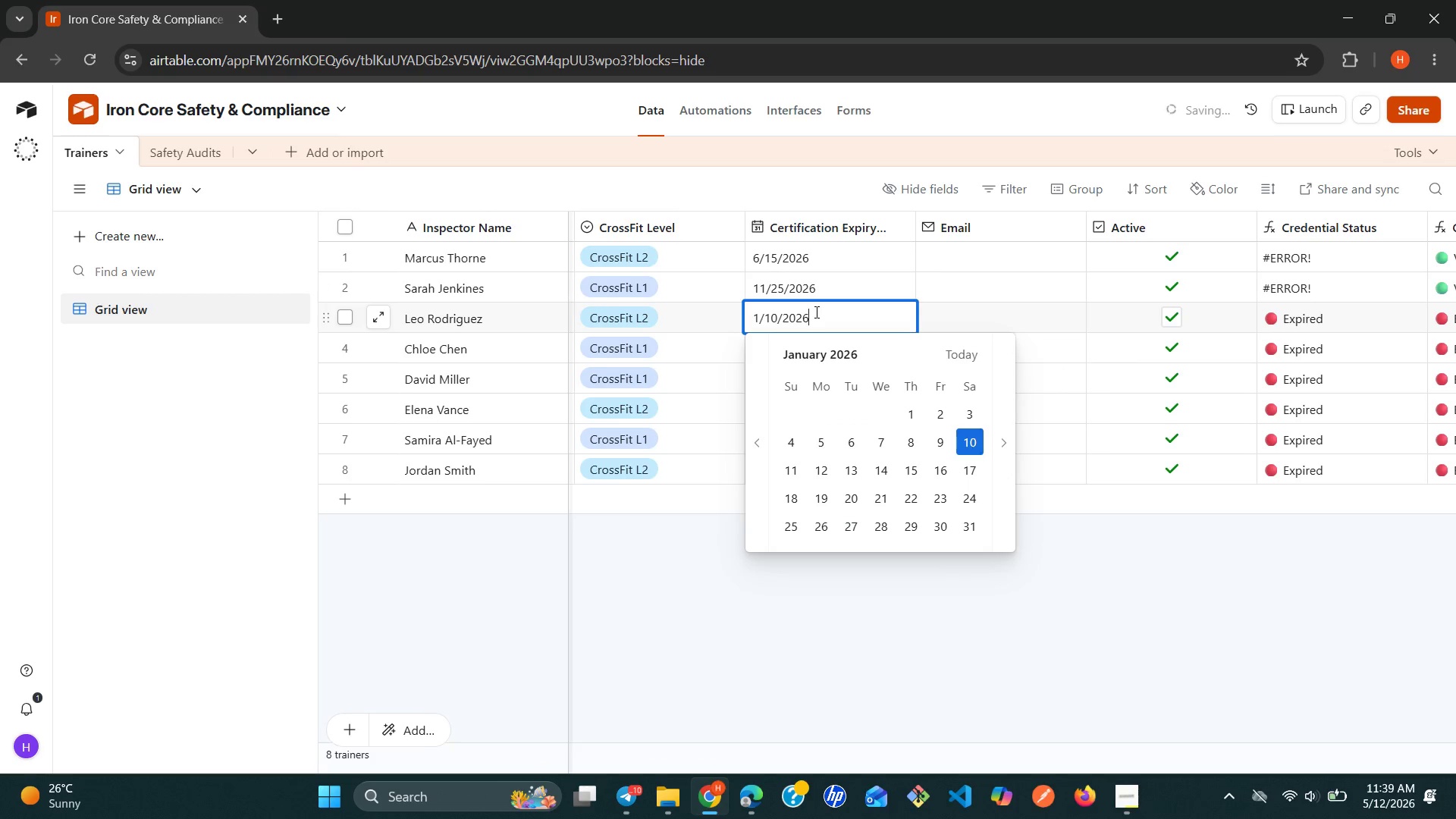 
key(Enter)
 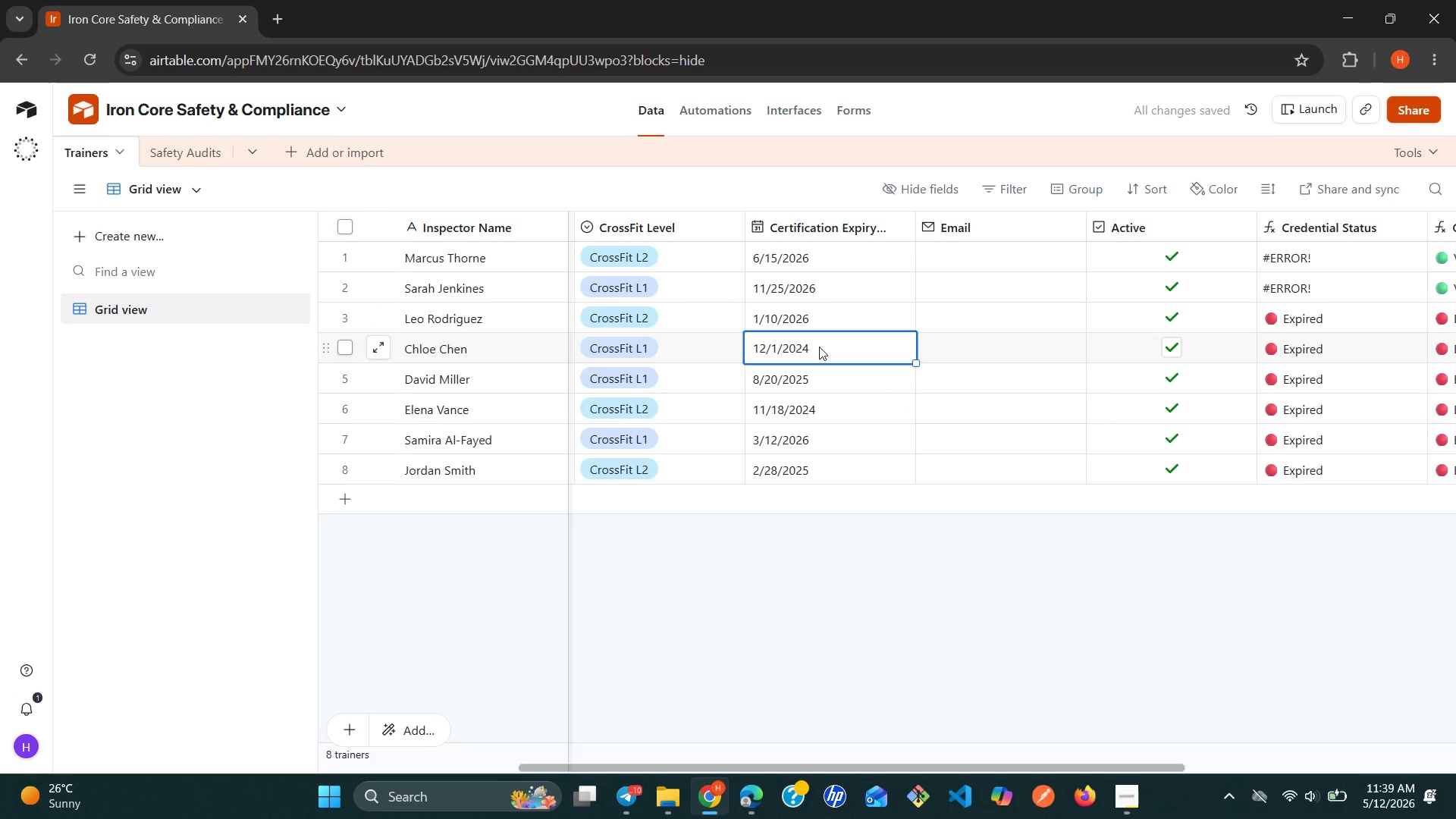 
left_click([819, 347])
 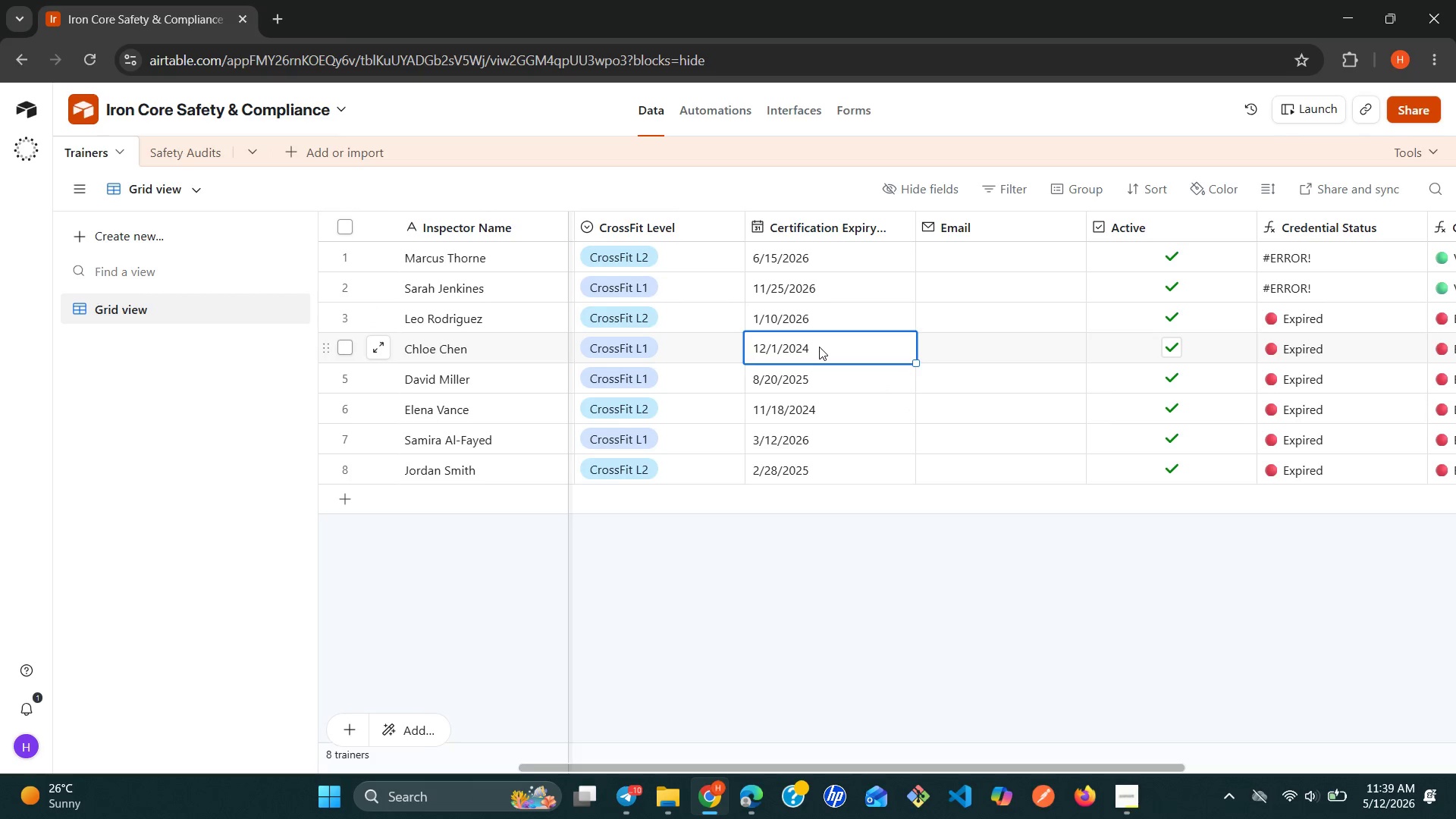 
left_click([819, 347])
 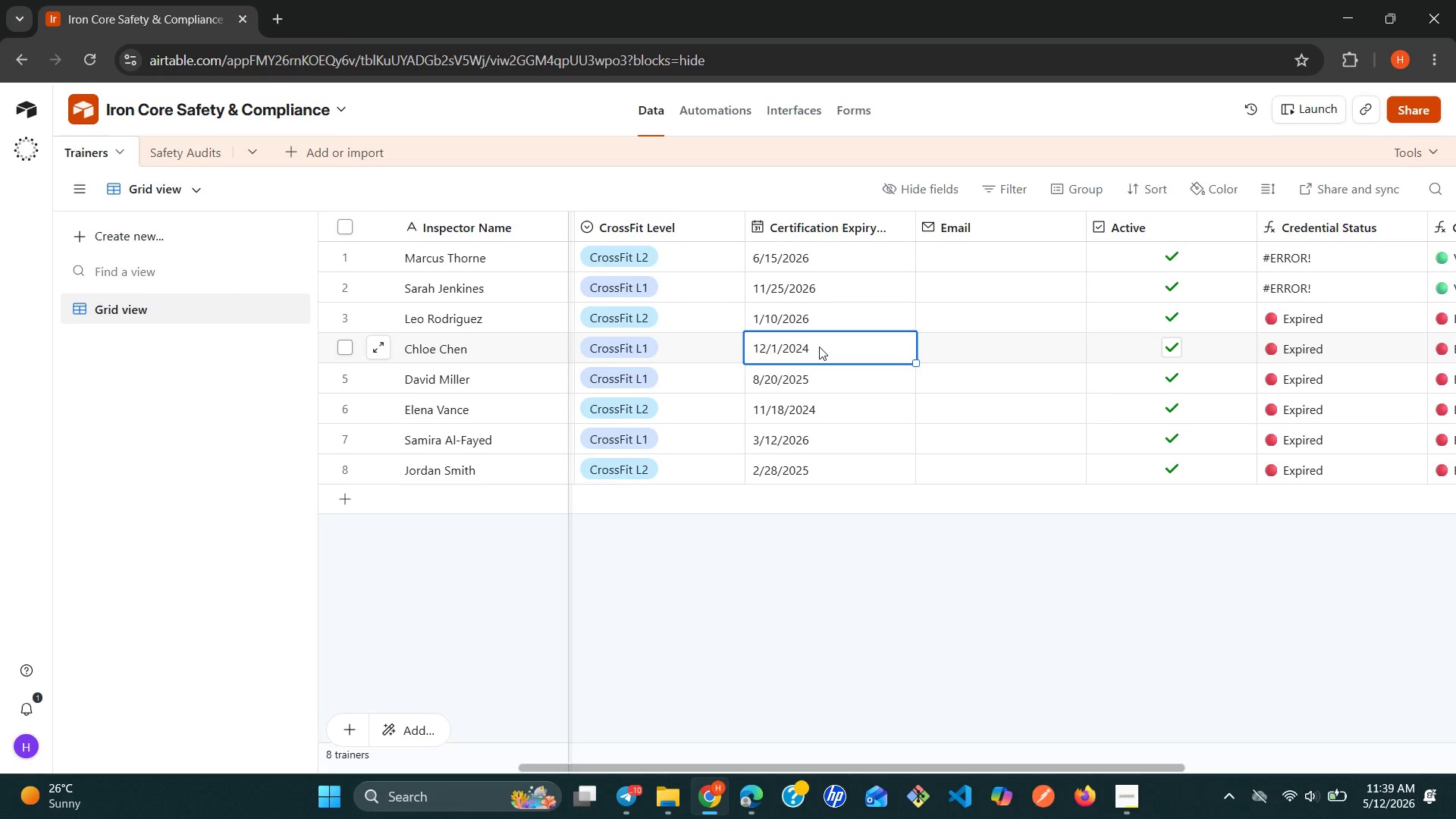 
double_click([819, 347])
 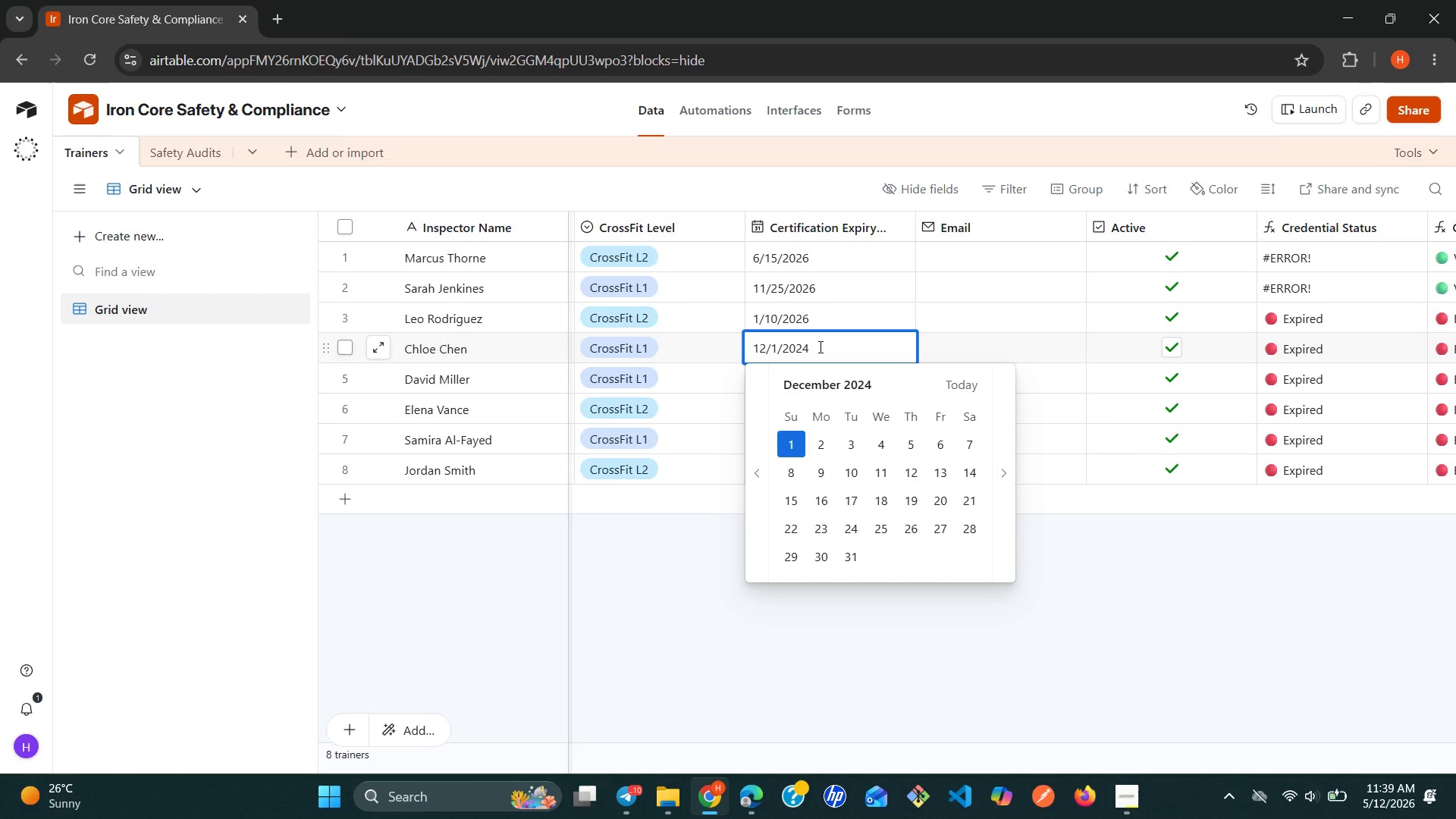 
key(Backspace)
 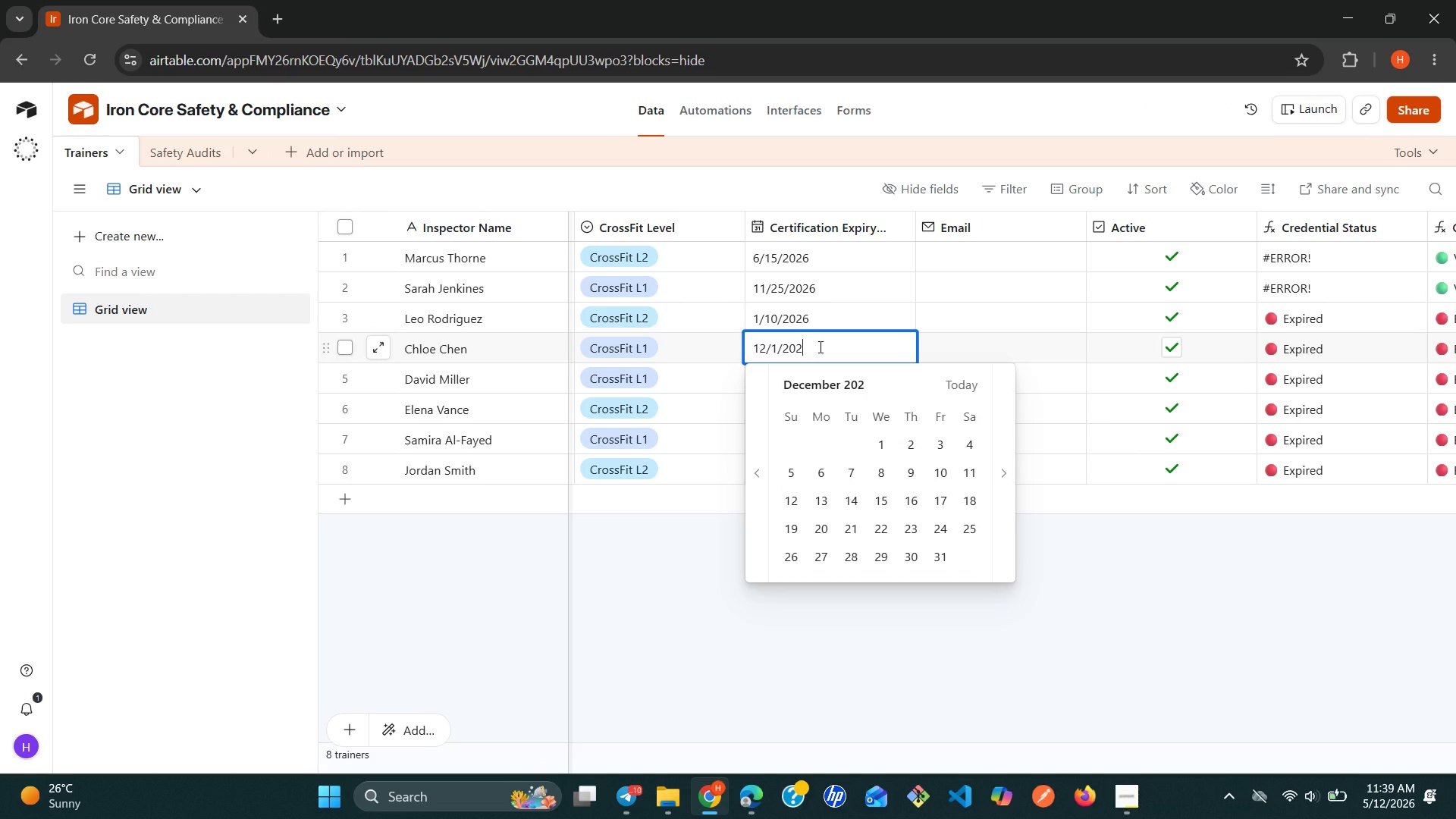 
key(6)
 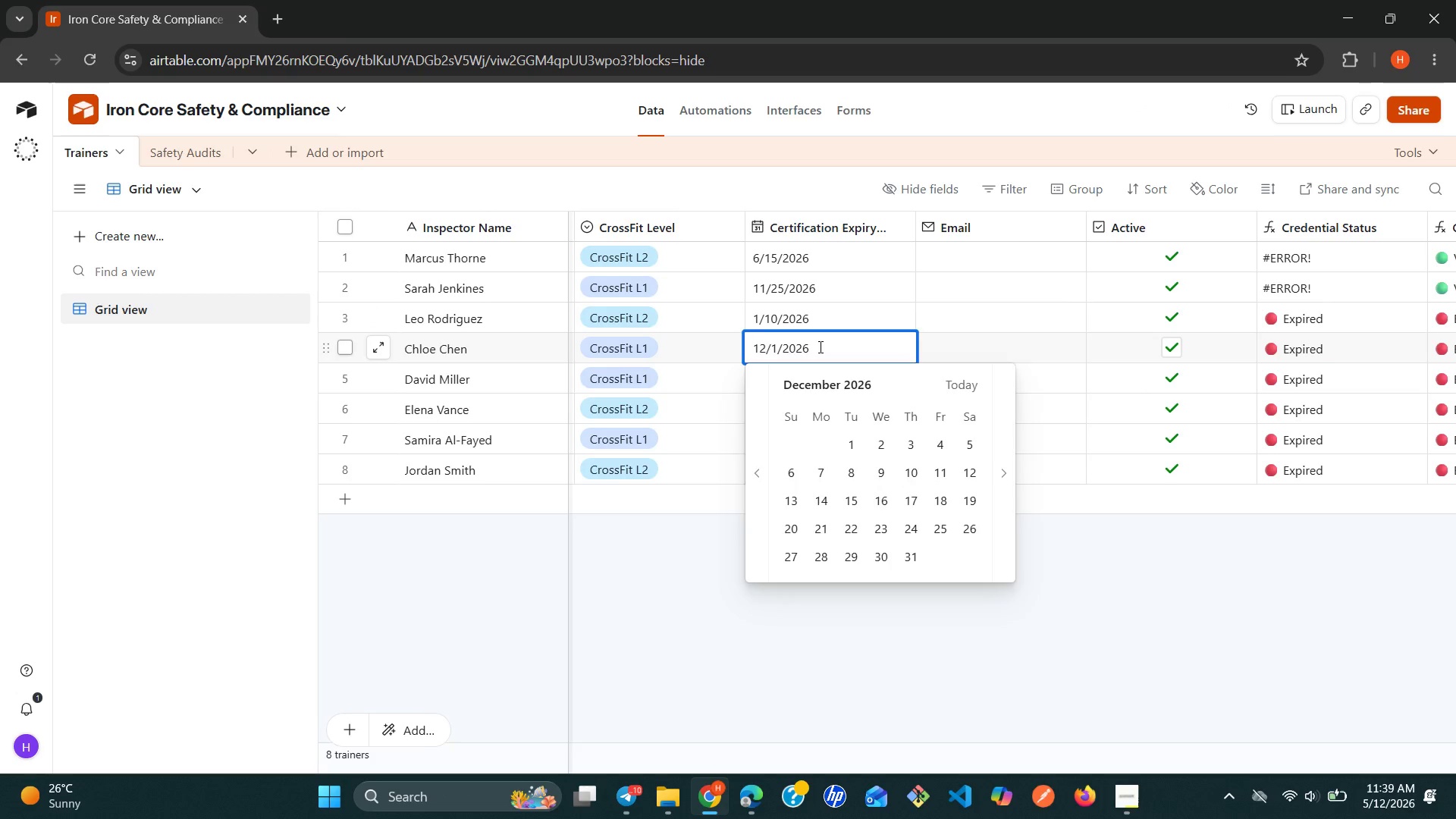 
key(Enter)
 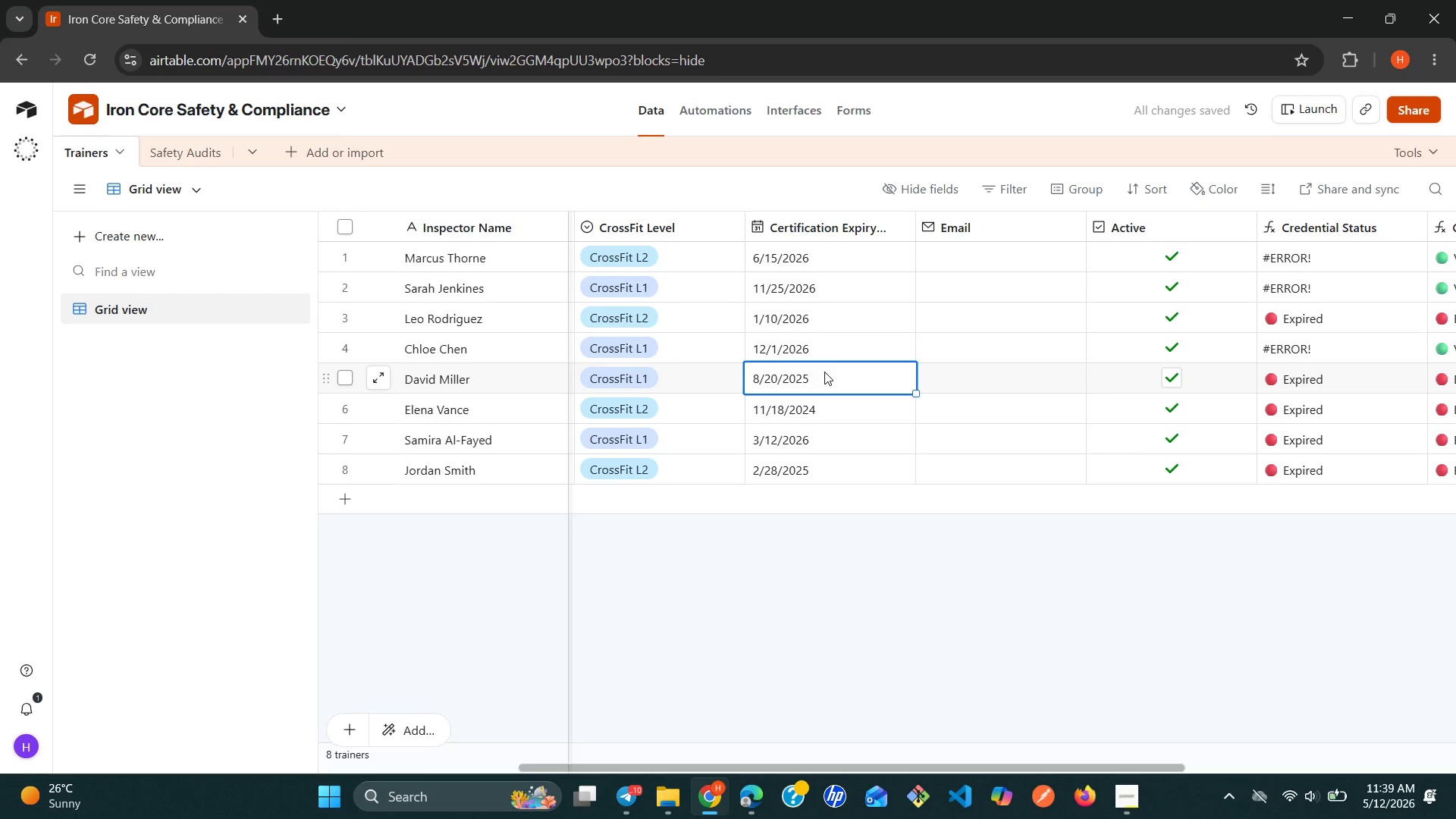 
double_click([824, 372])
 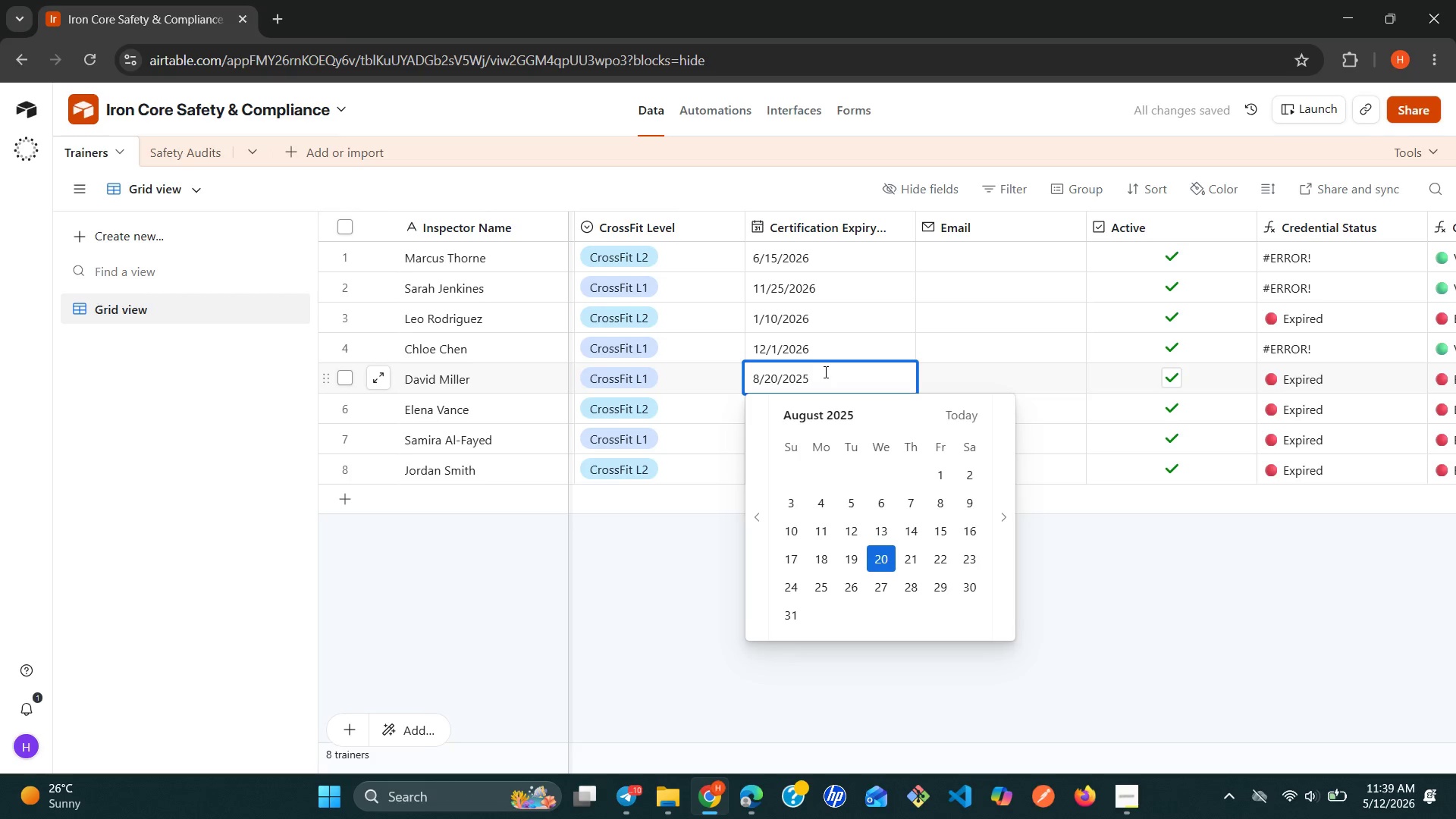 
key(Backspace)
 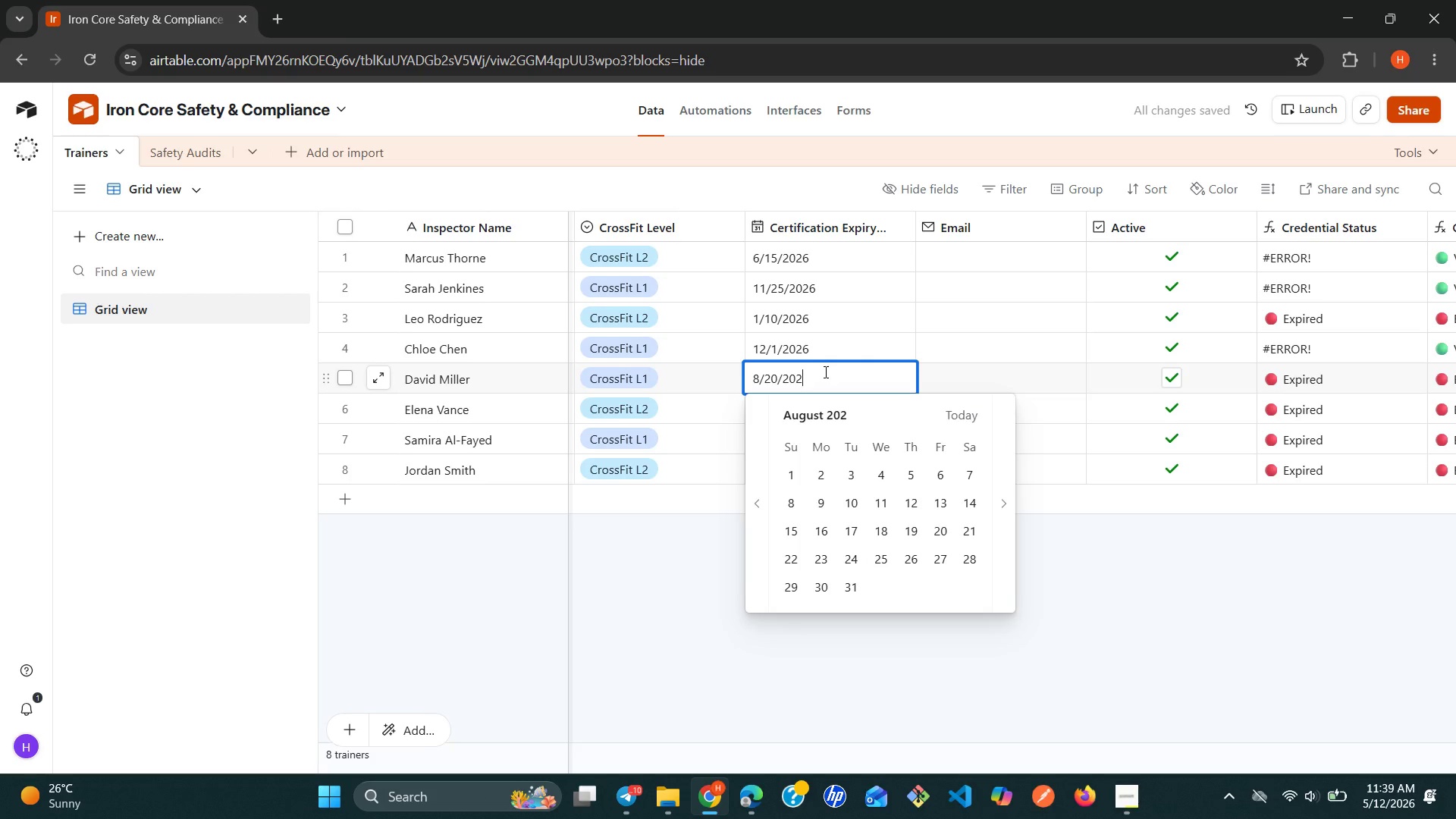 
key(6)
 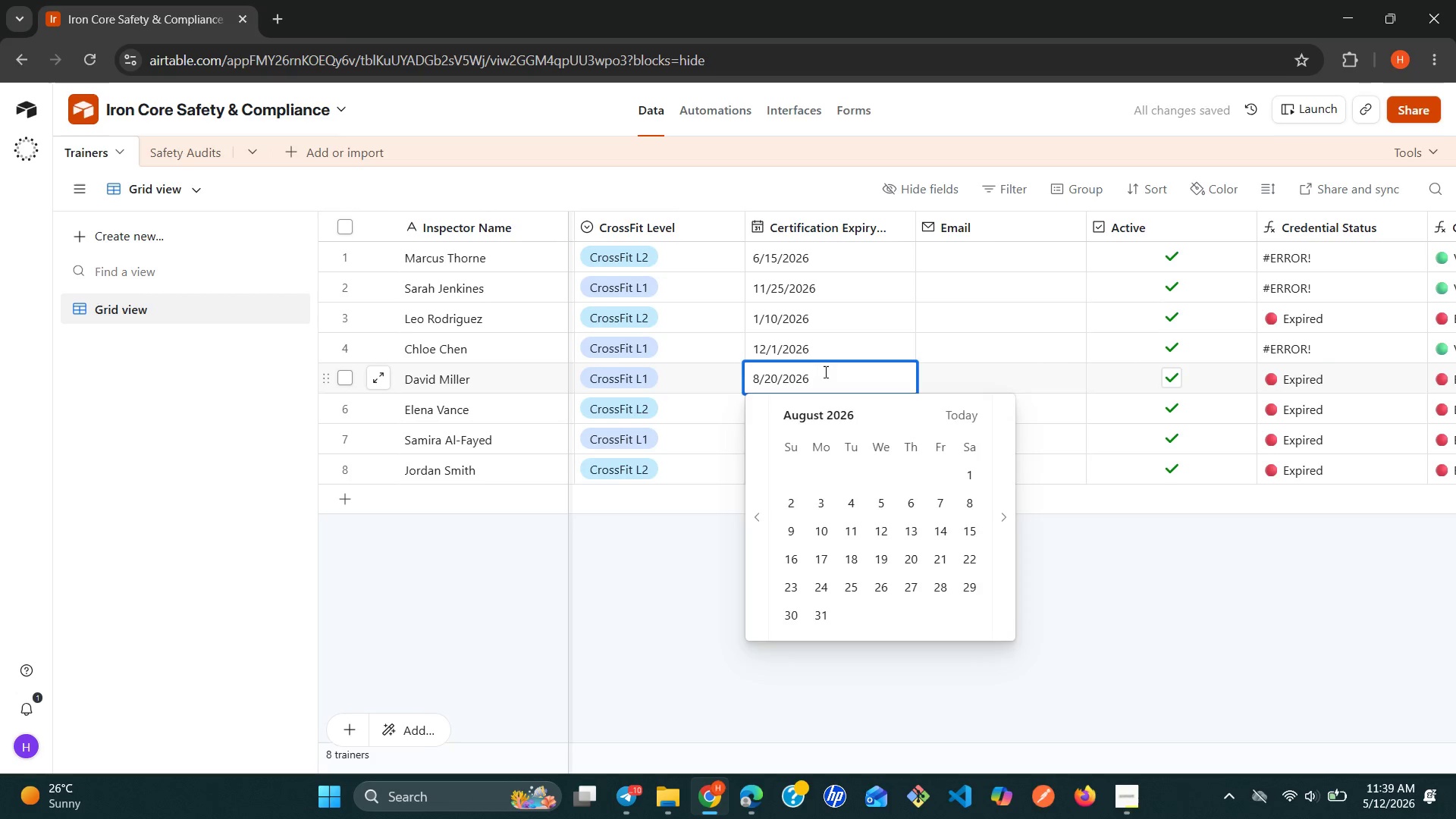 
key(Enter)
 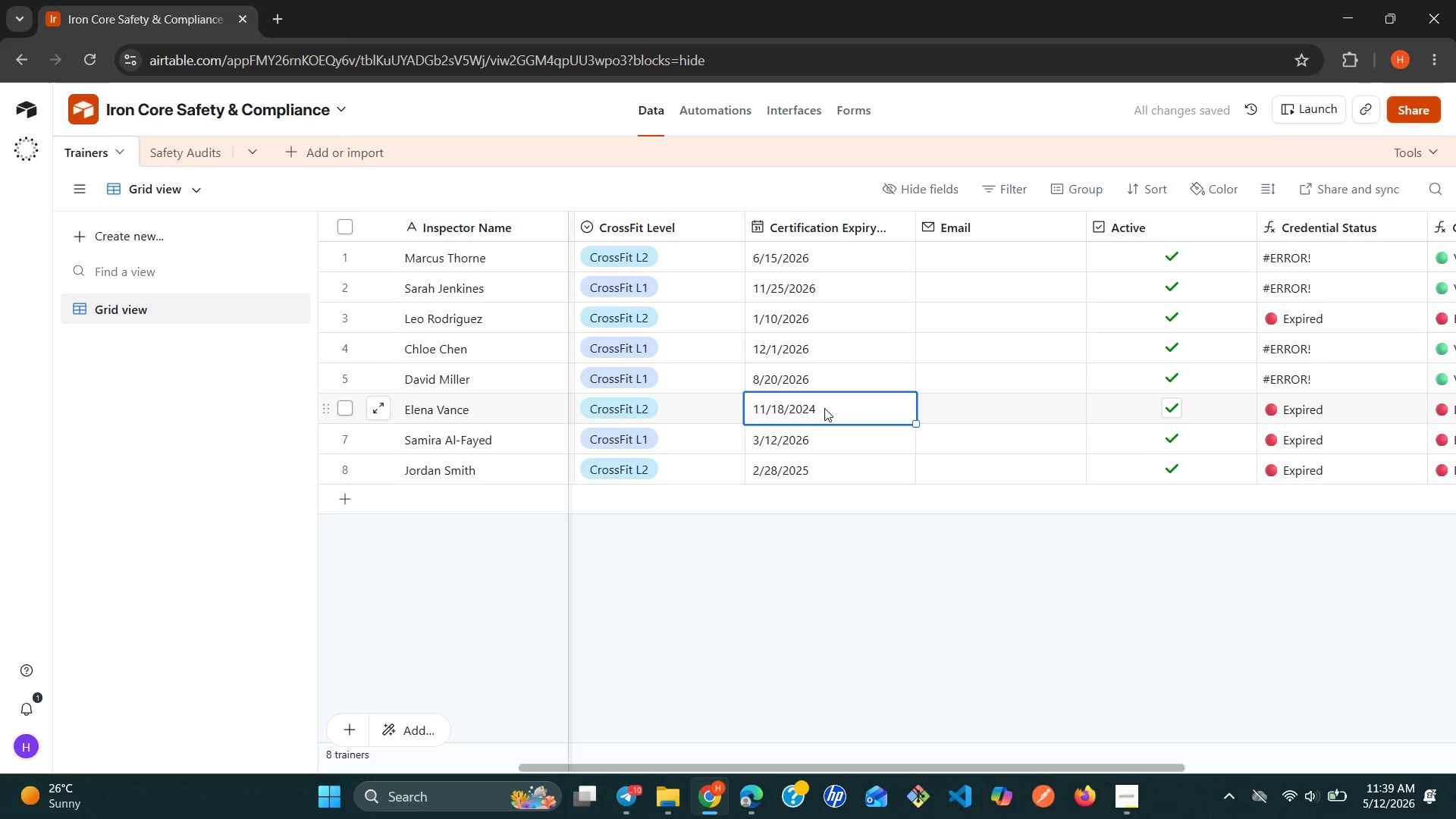 
wait(6.12)
 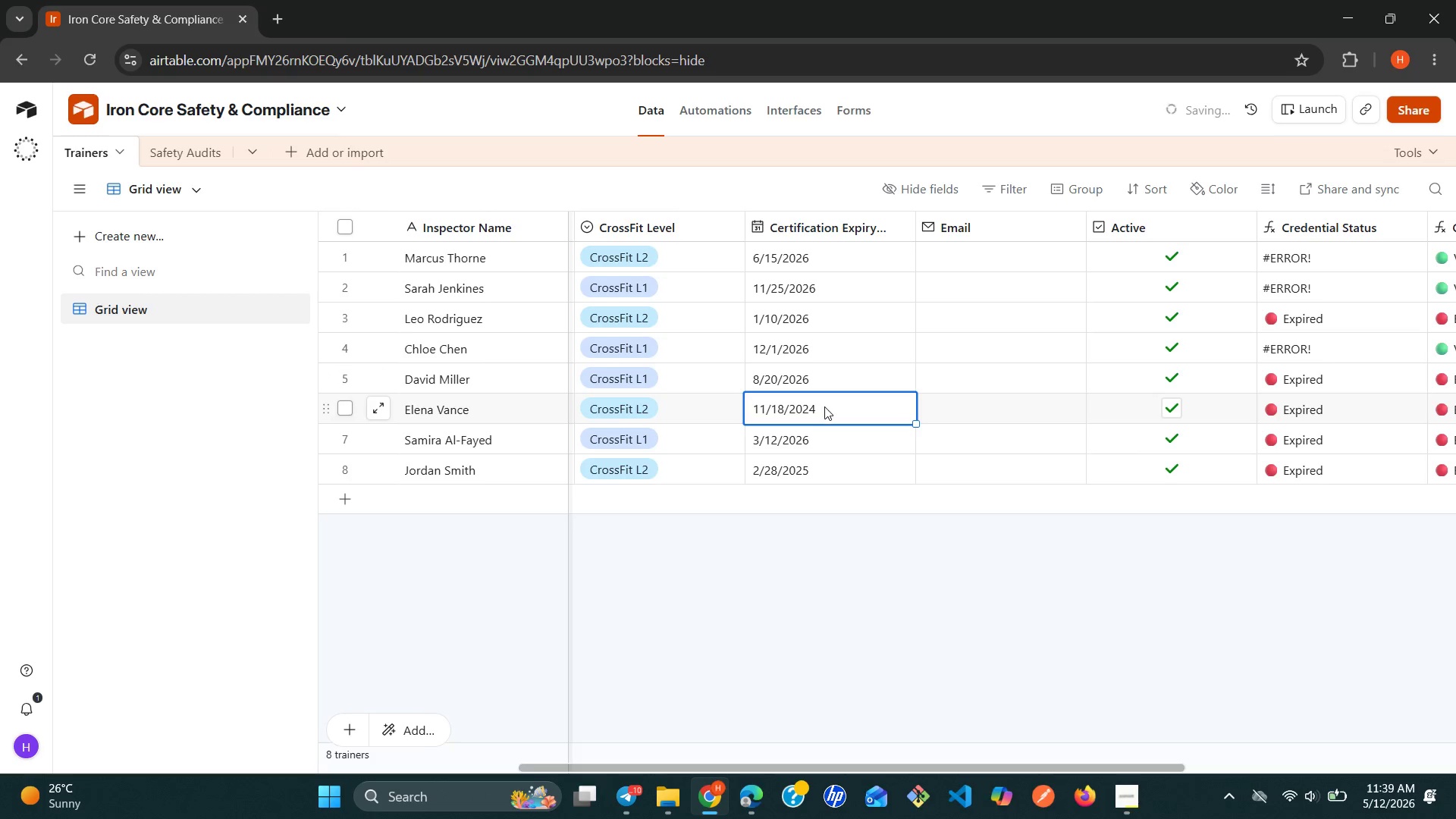 
left_click([824, 408])
 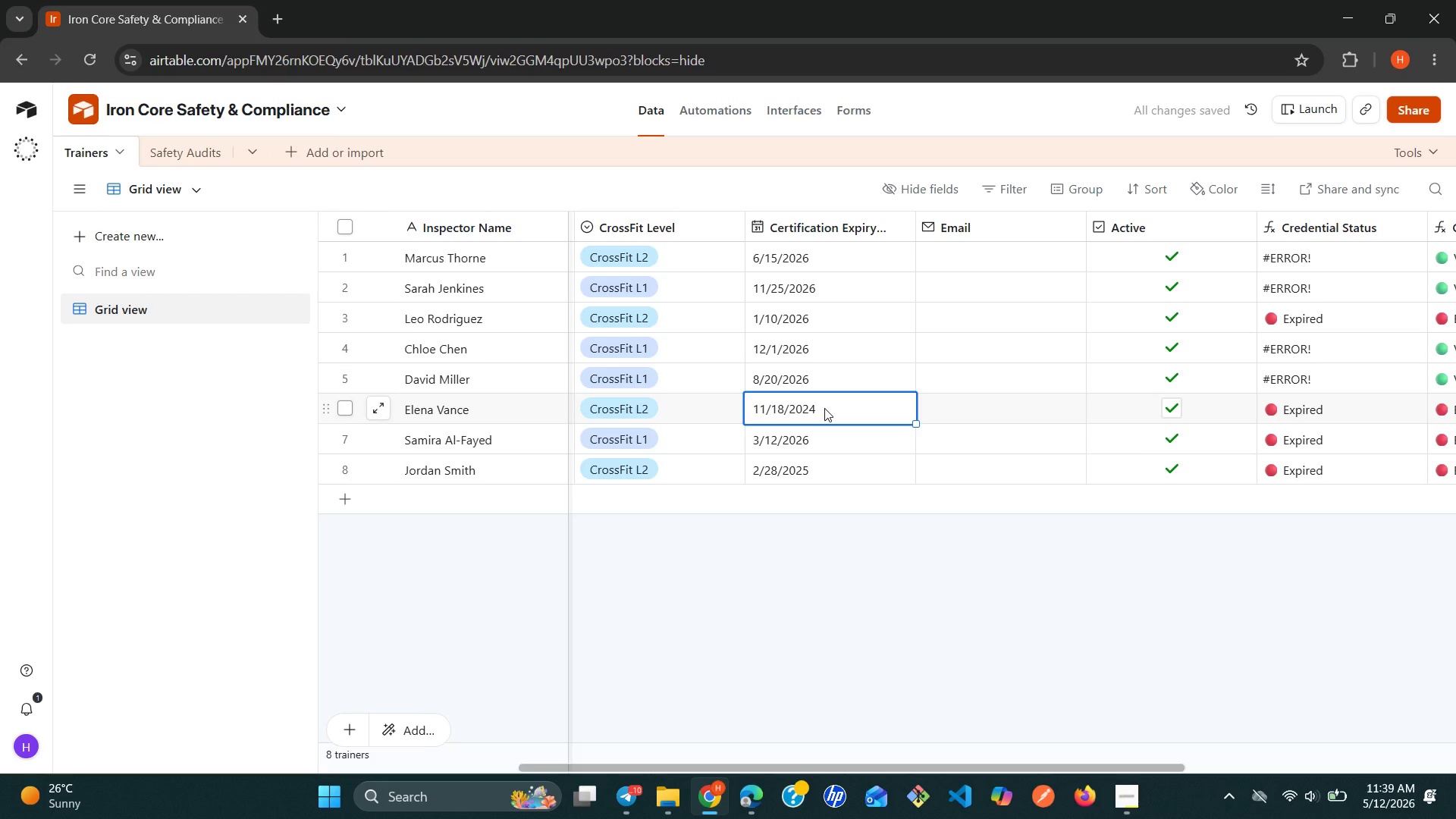 
left_click([824, 408])
 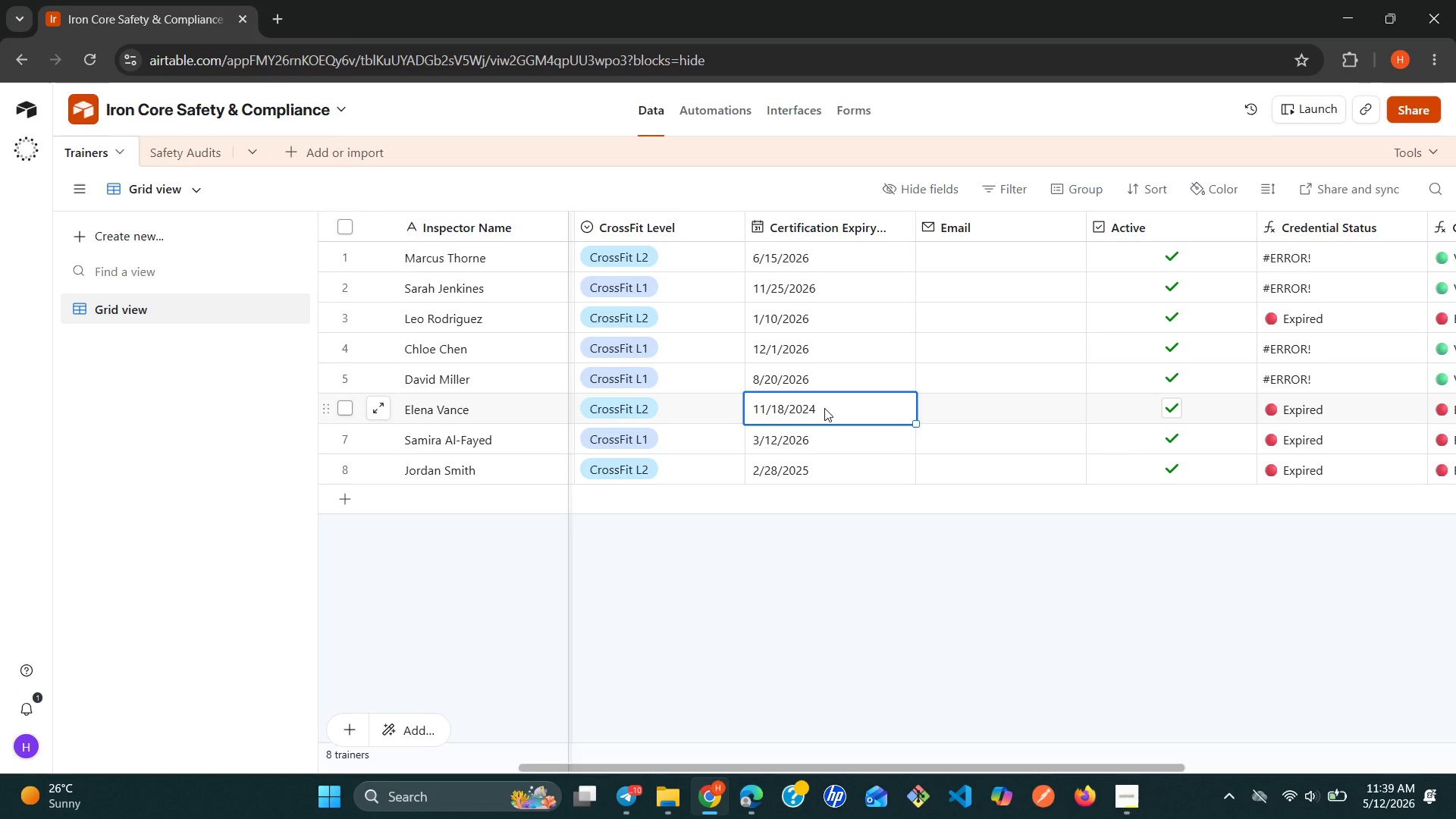 
left_click([824, 408])
 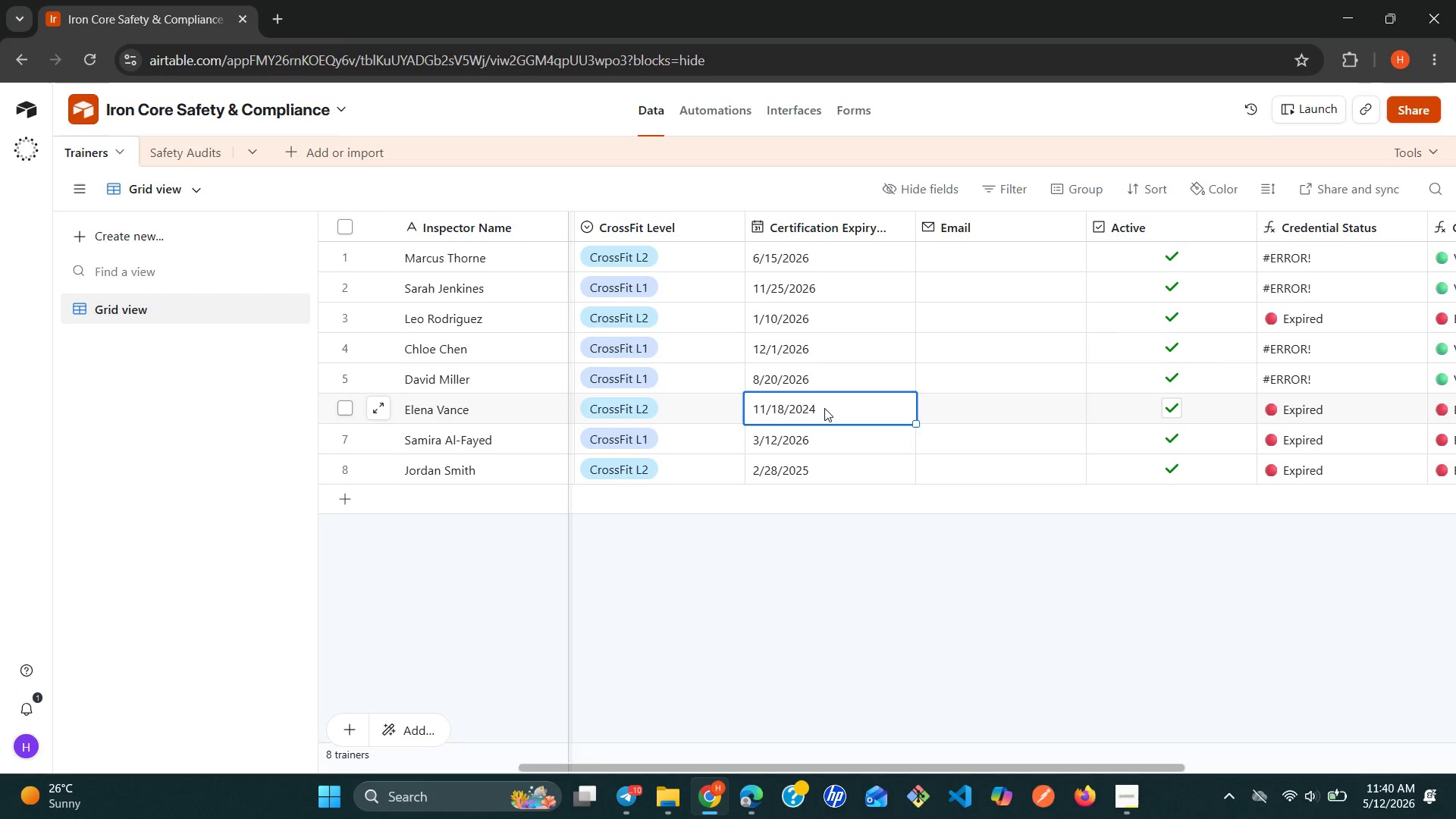 
double_click([824, 408])
 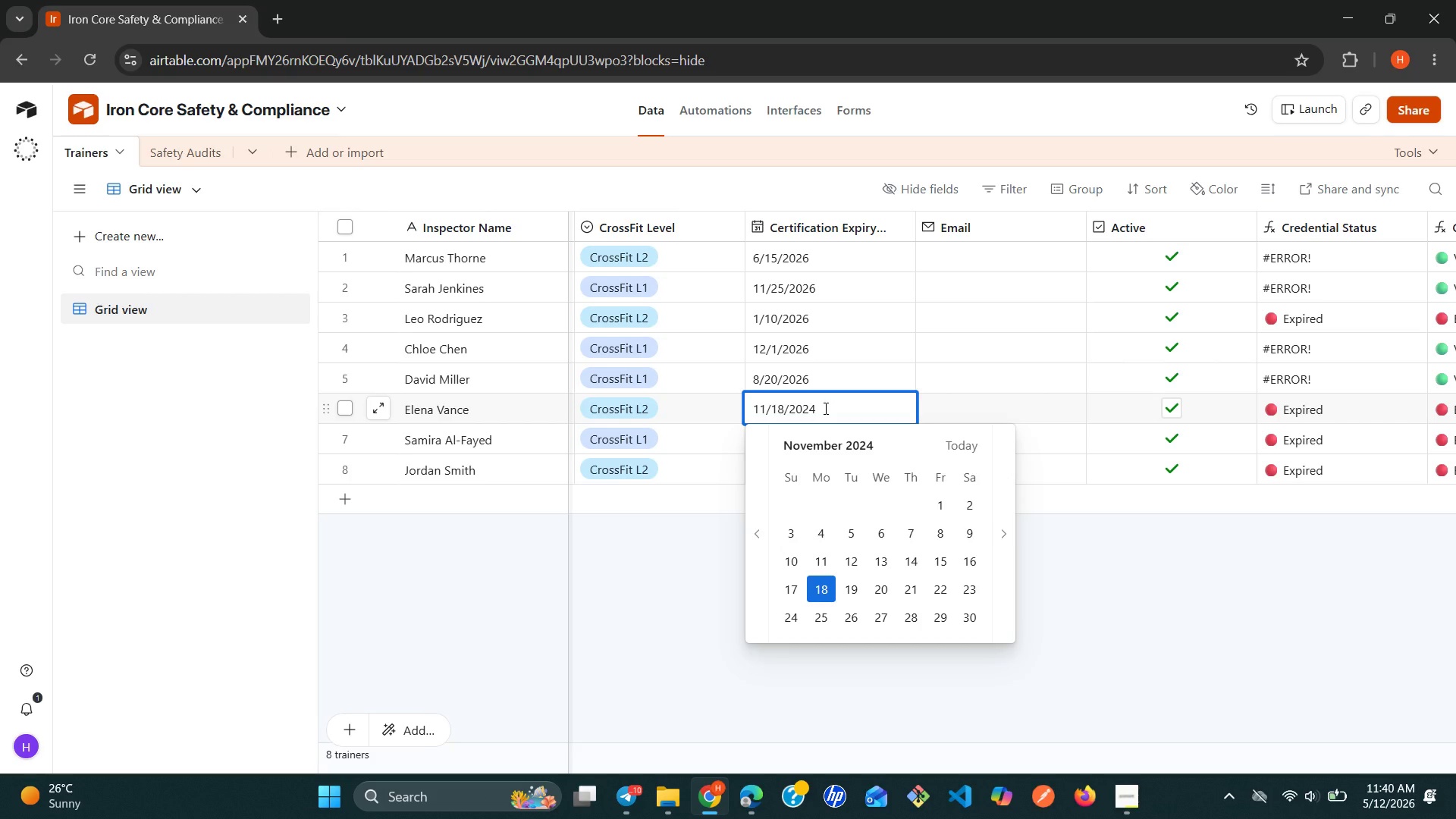 
key(Backspace)
 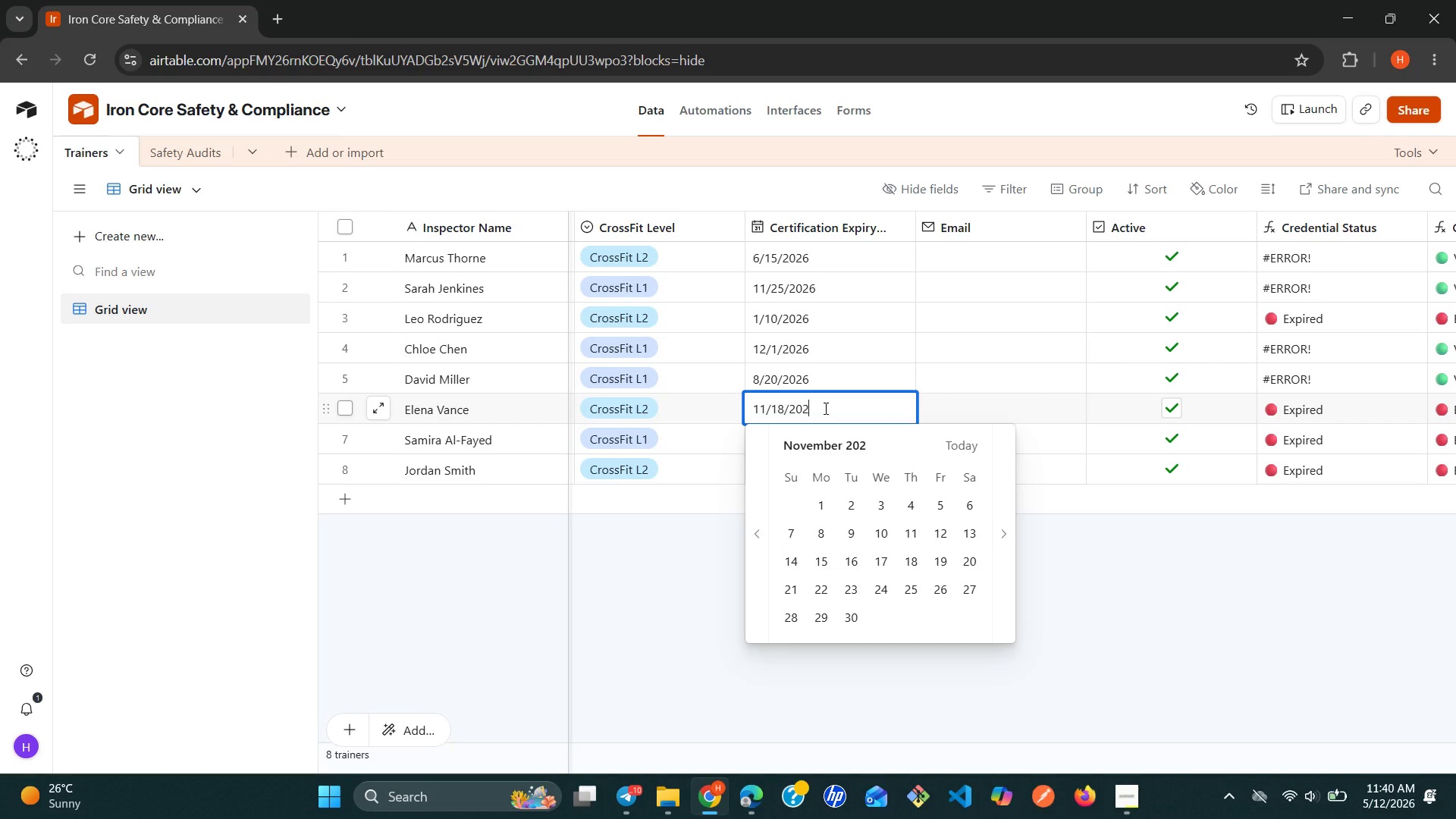 
key(7)
 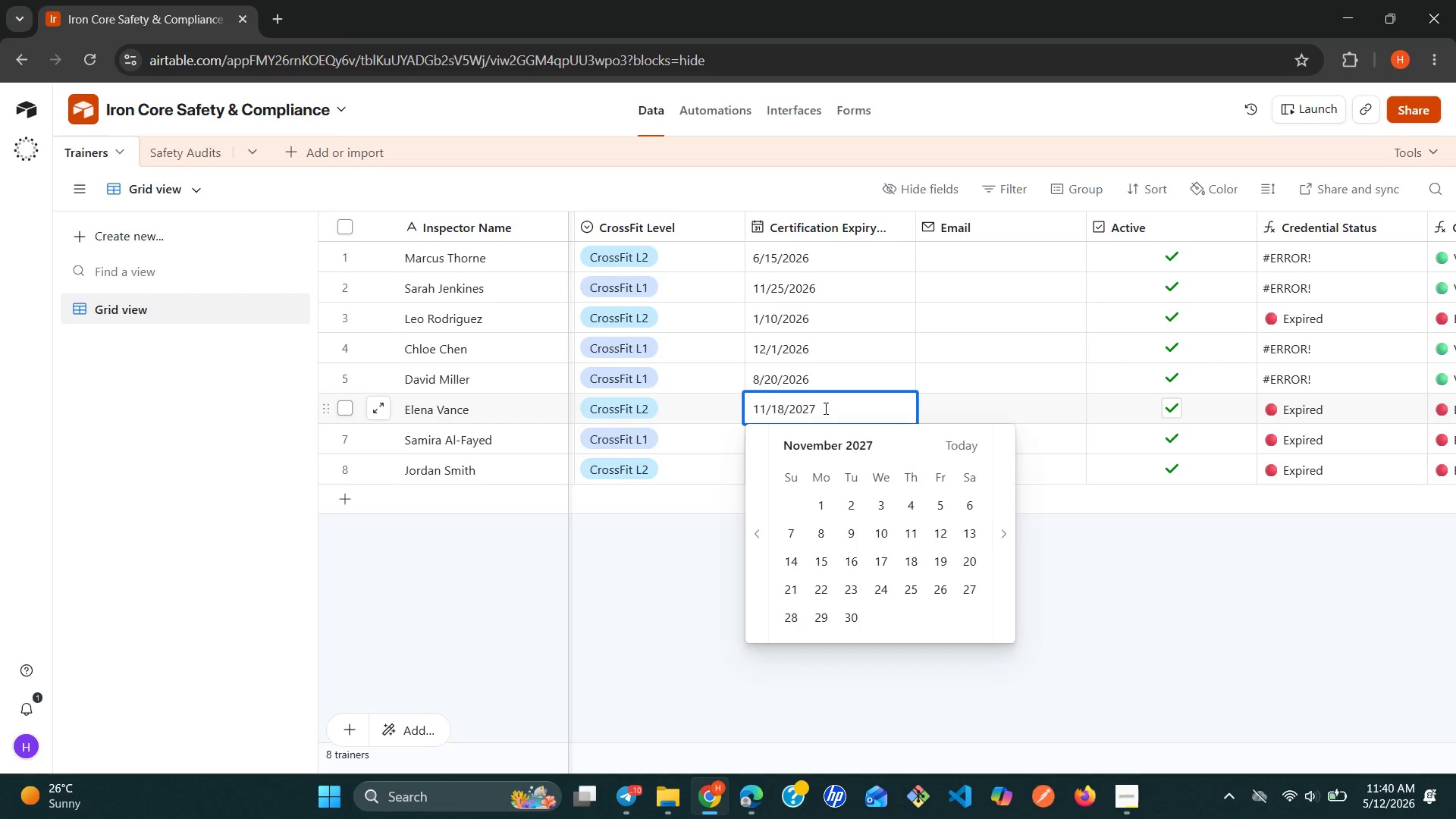 
key(Enter)
 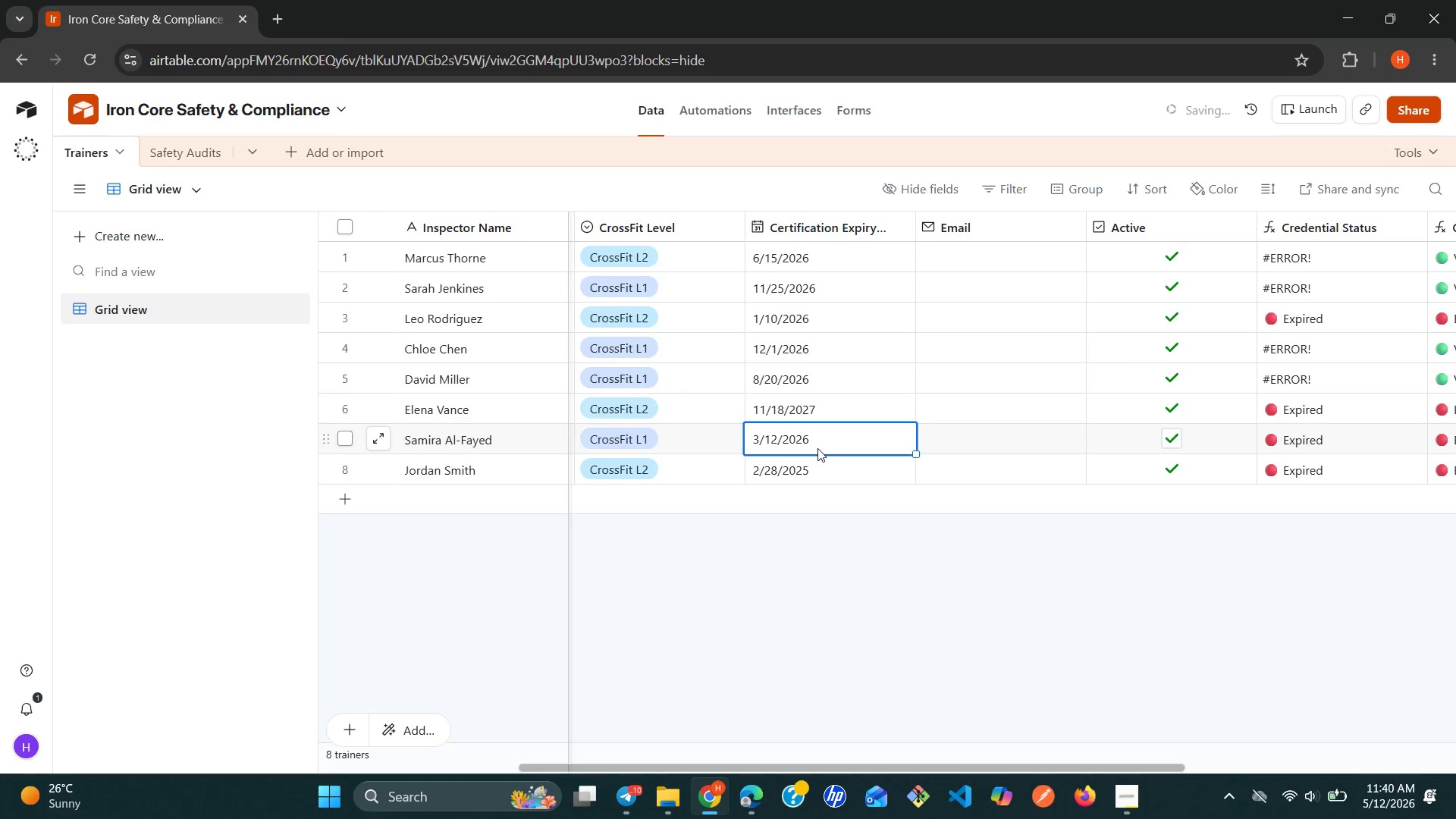 
double_click([835, 439])
 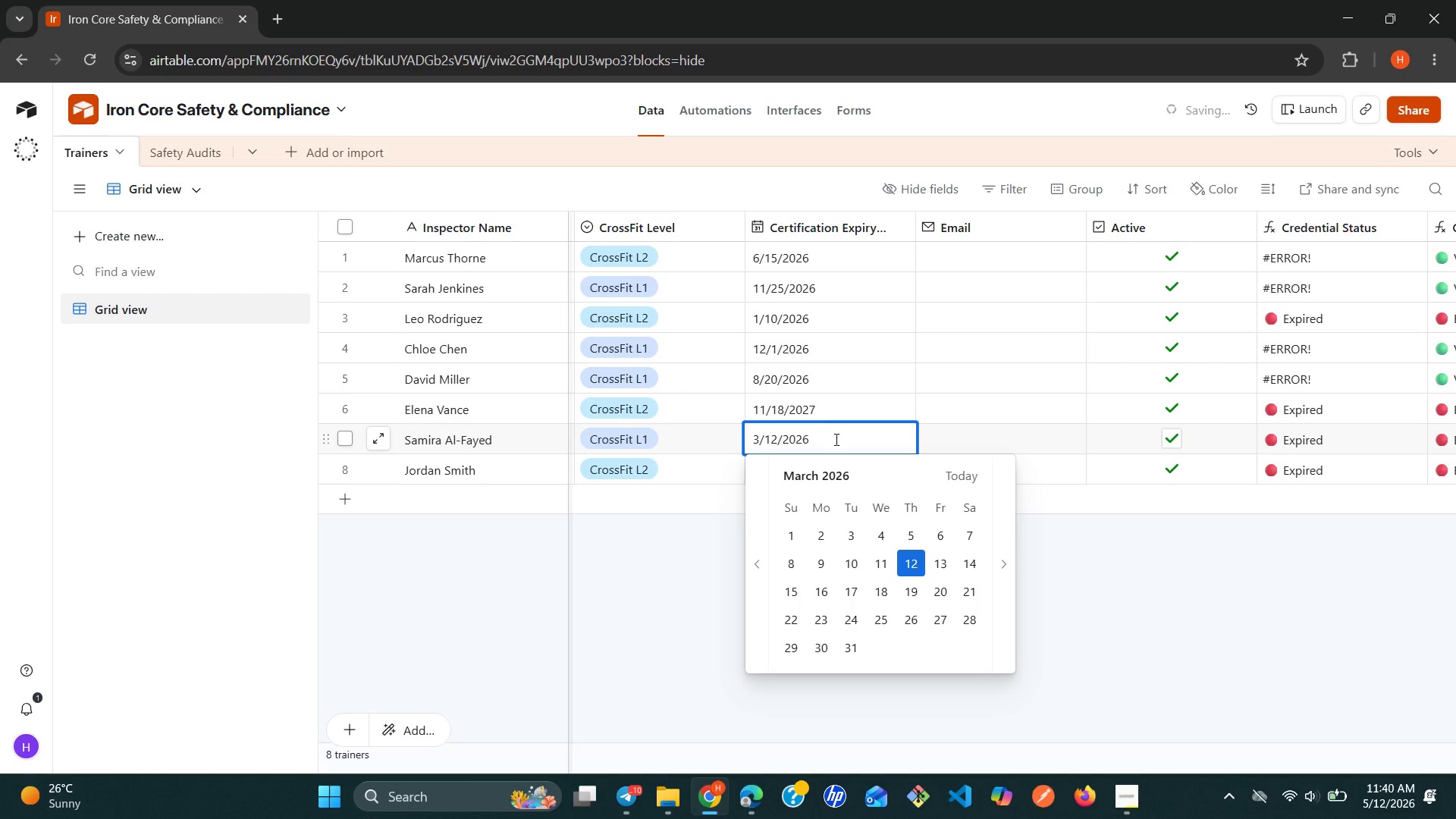 
key(Backspace)
 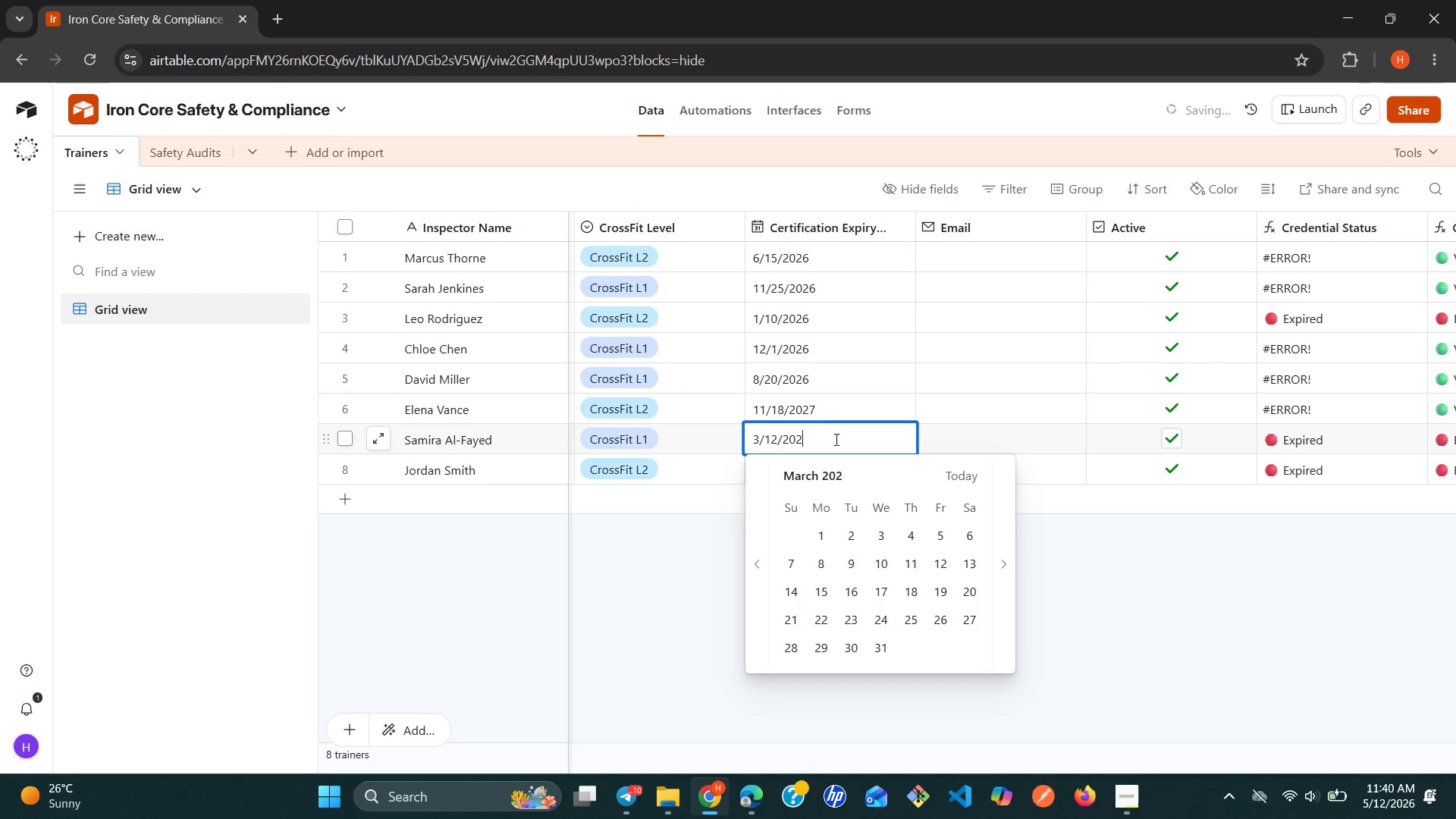 
key(7)
 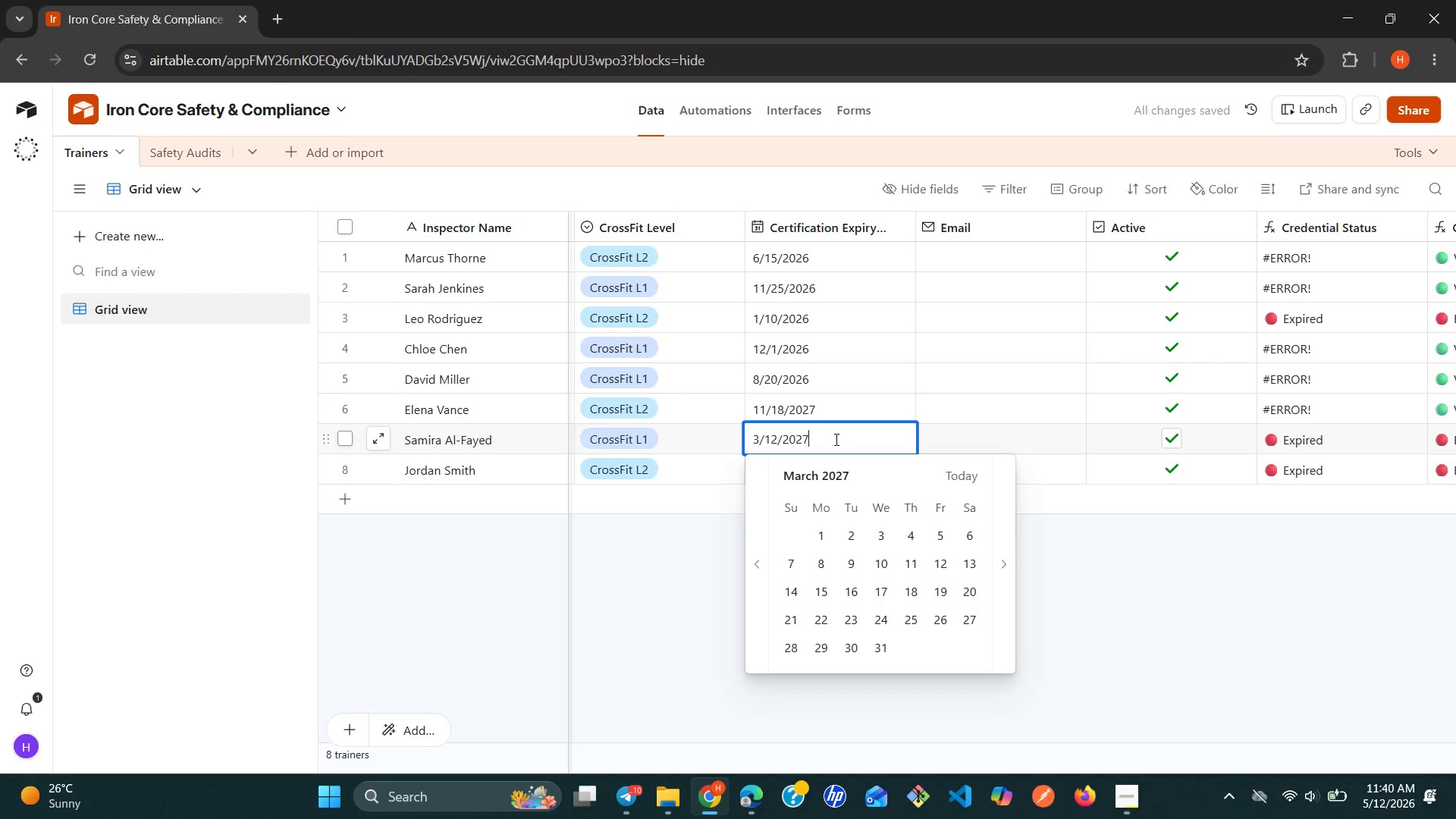 
key(Enter)
 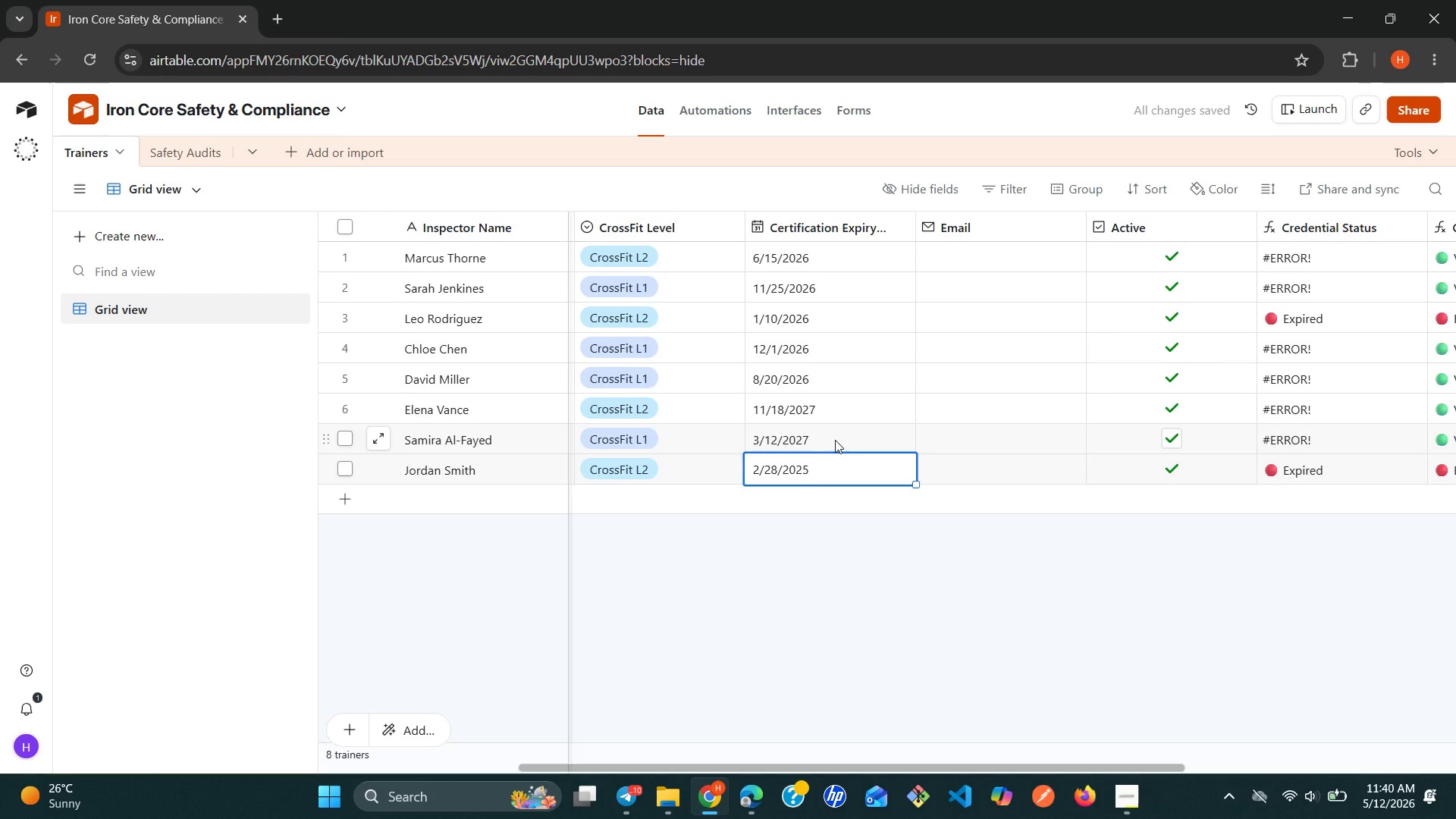 
double_click([823, 469])
 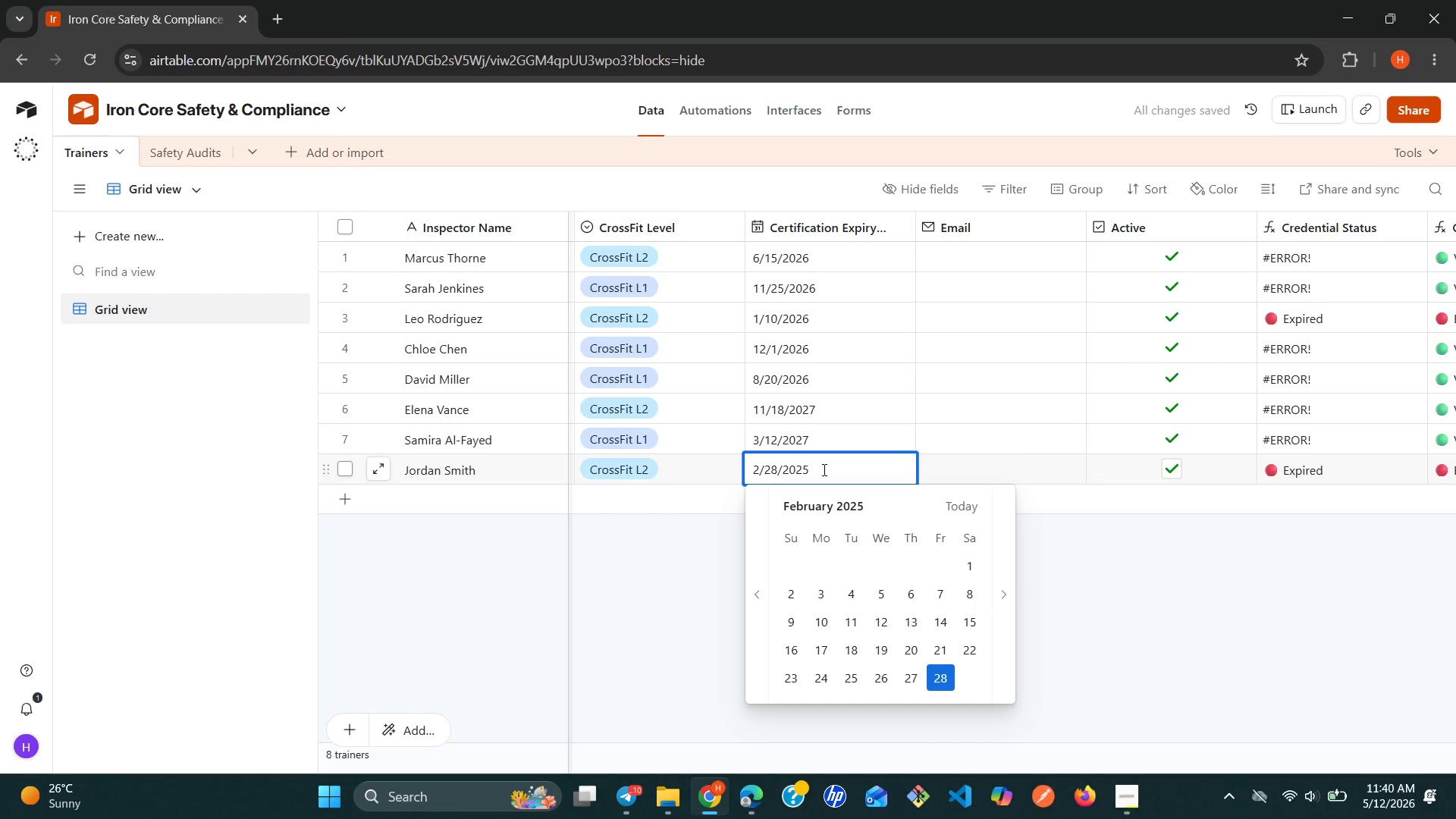 
key(Backspace)
 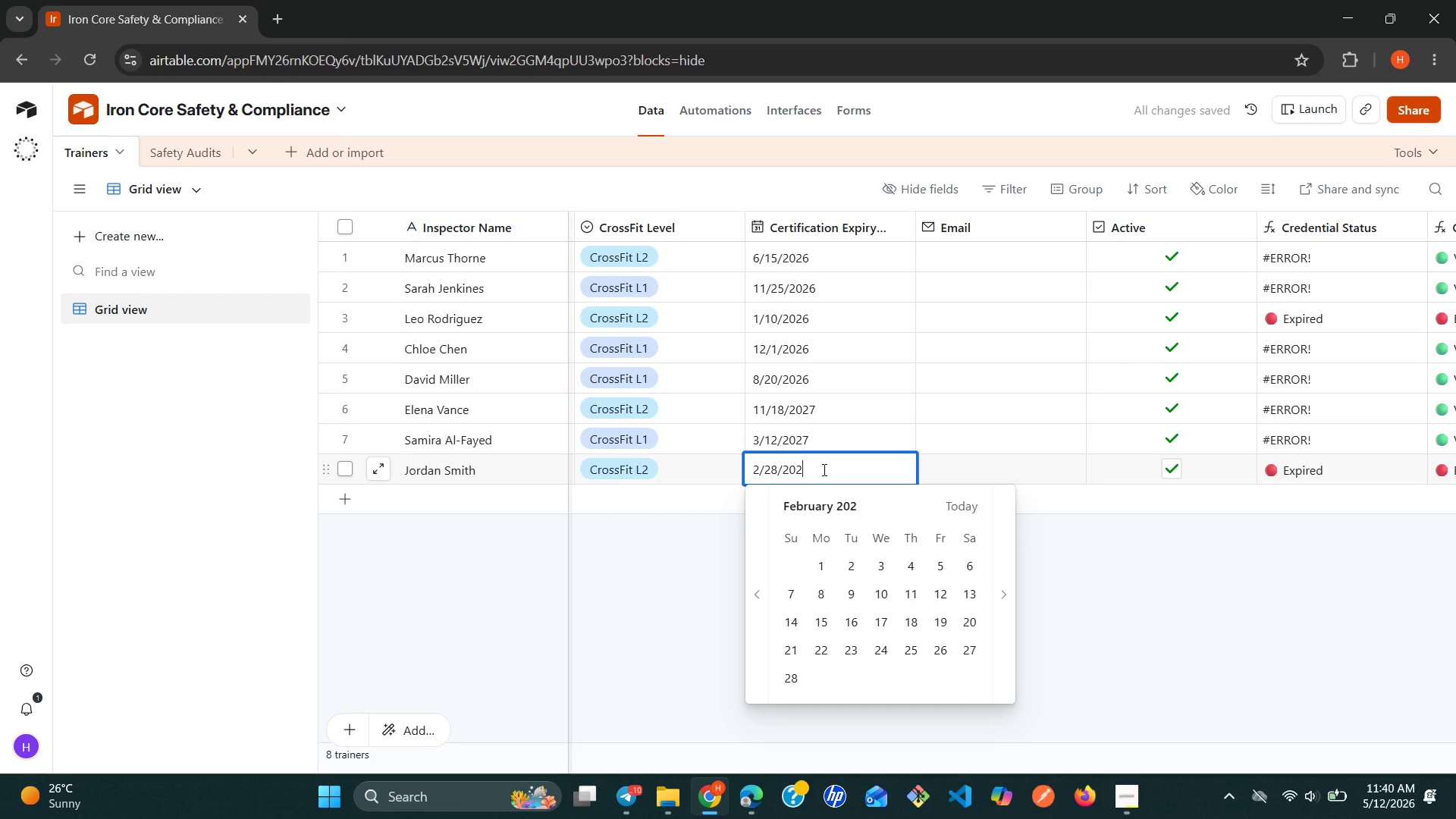 
key(8)
 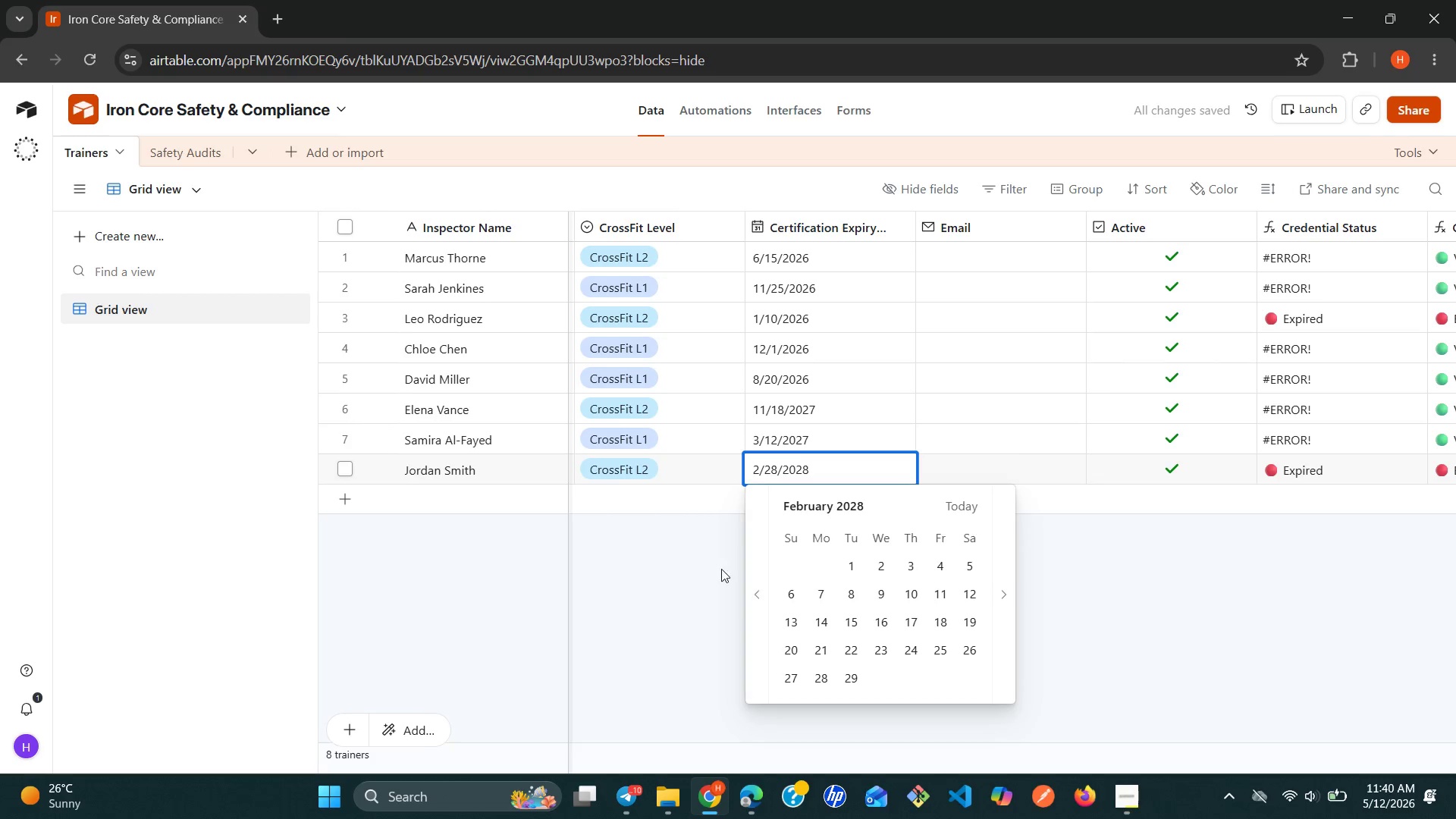 
left_click([702, 580])
 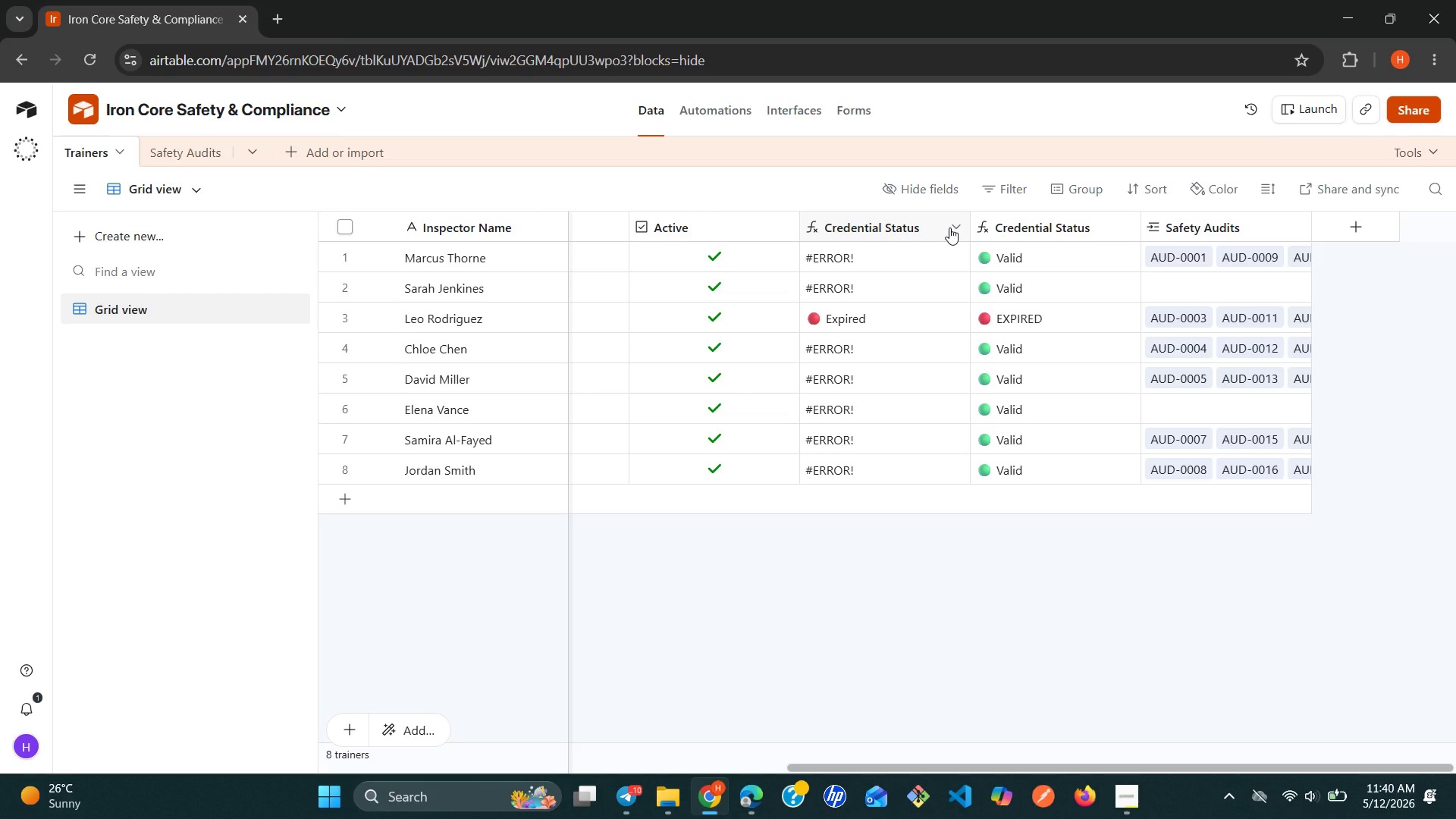 
wait(33.72)
 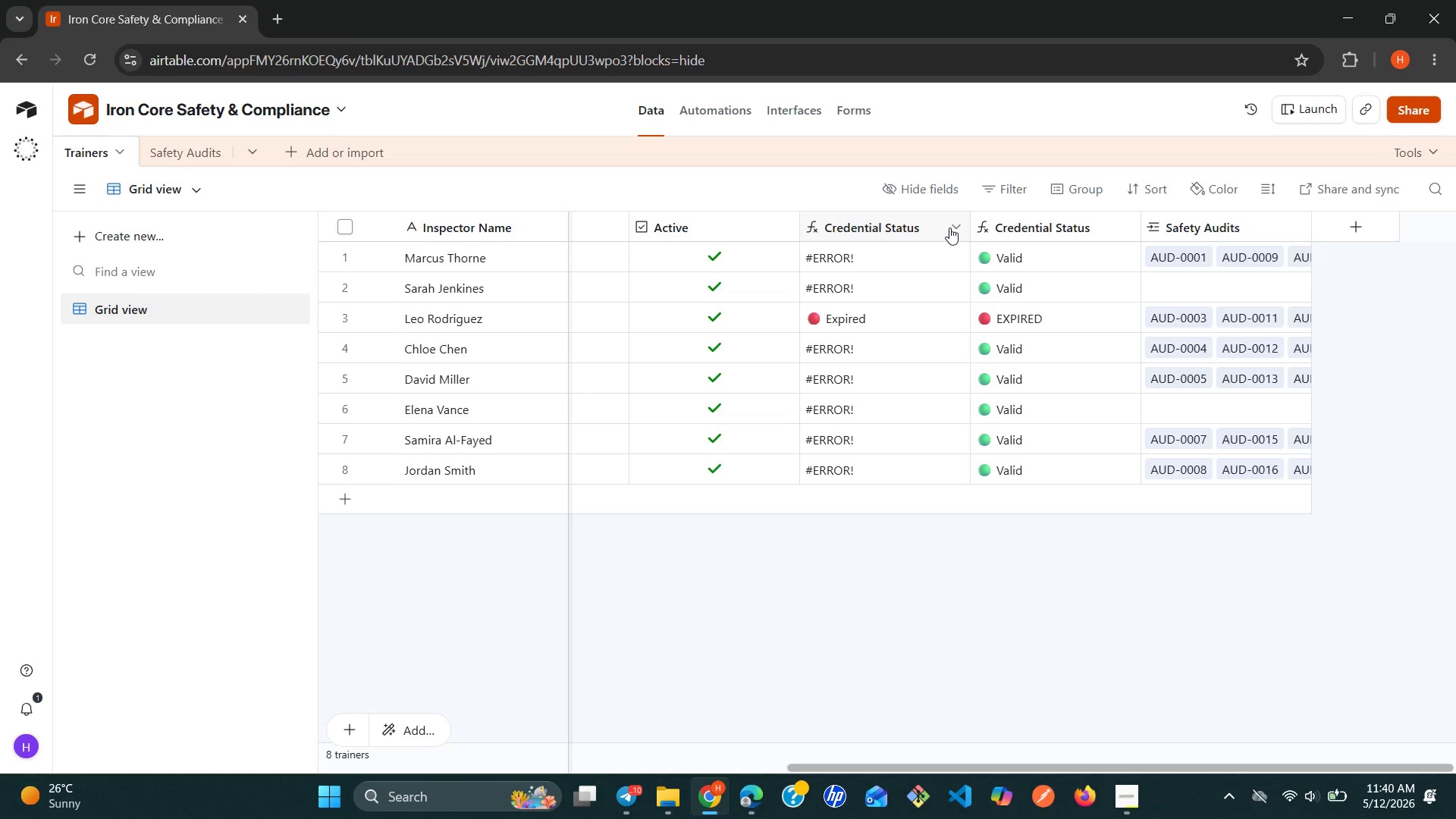 
right_click([952, 225])
 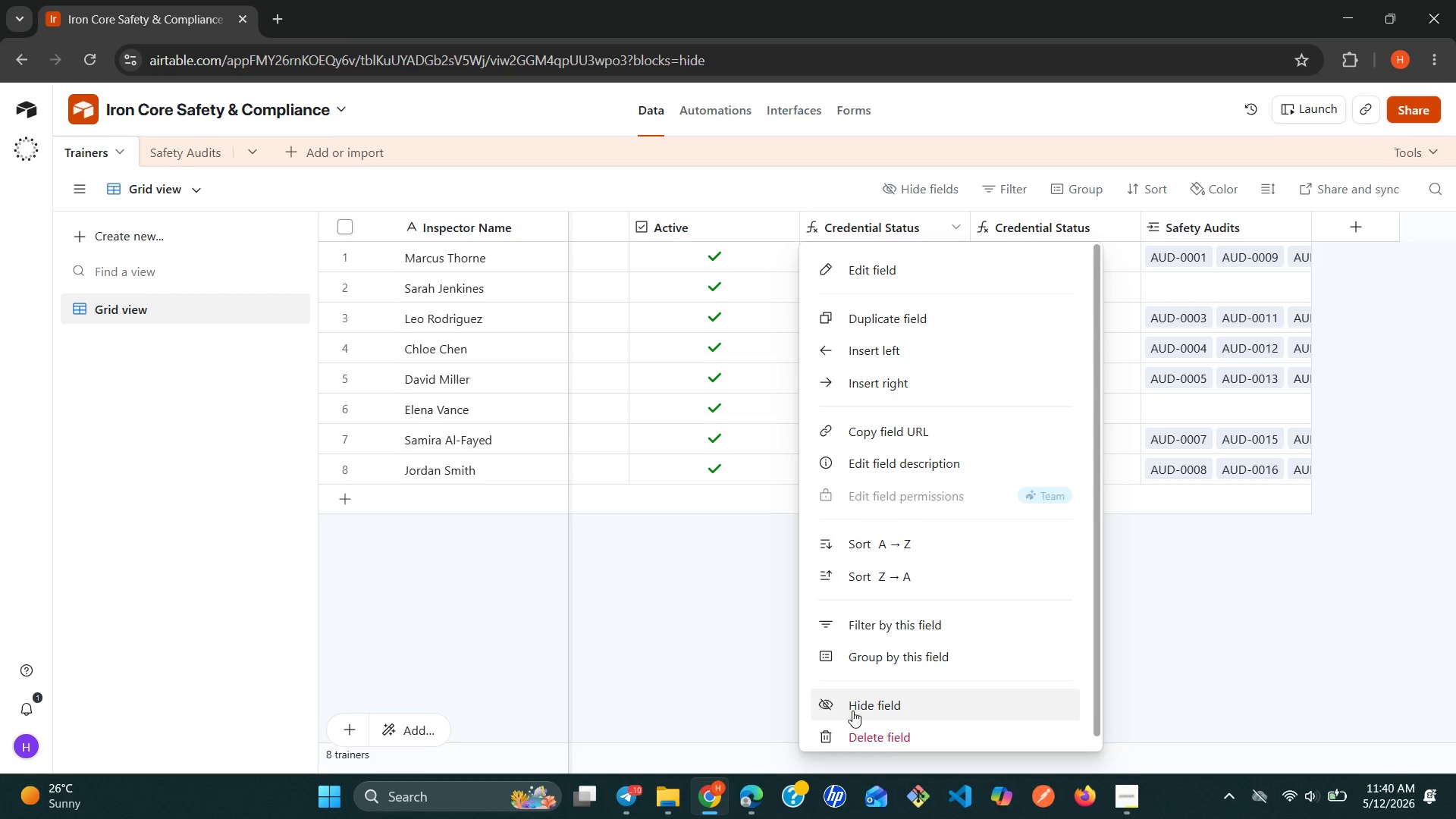 
left_click([852, 732])
 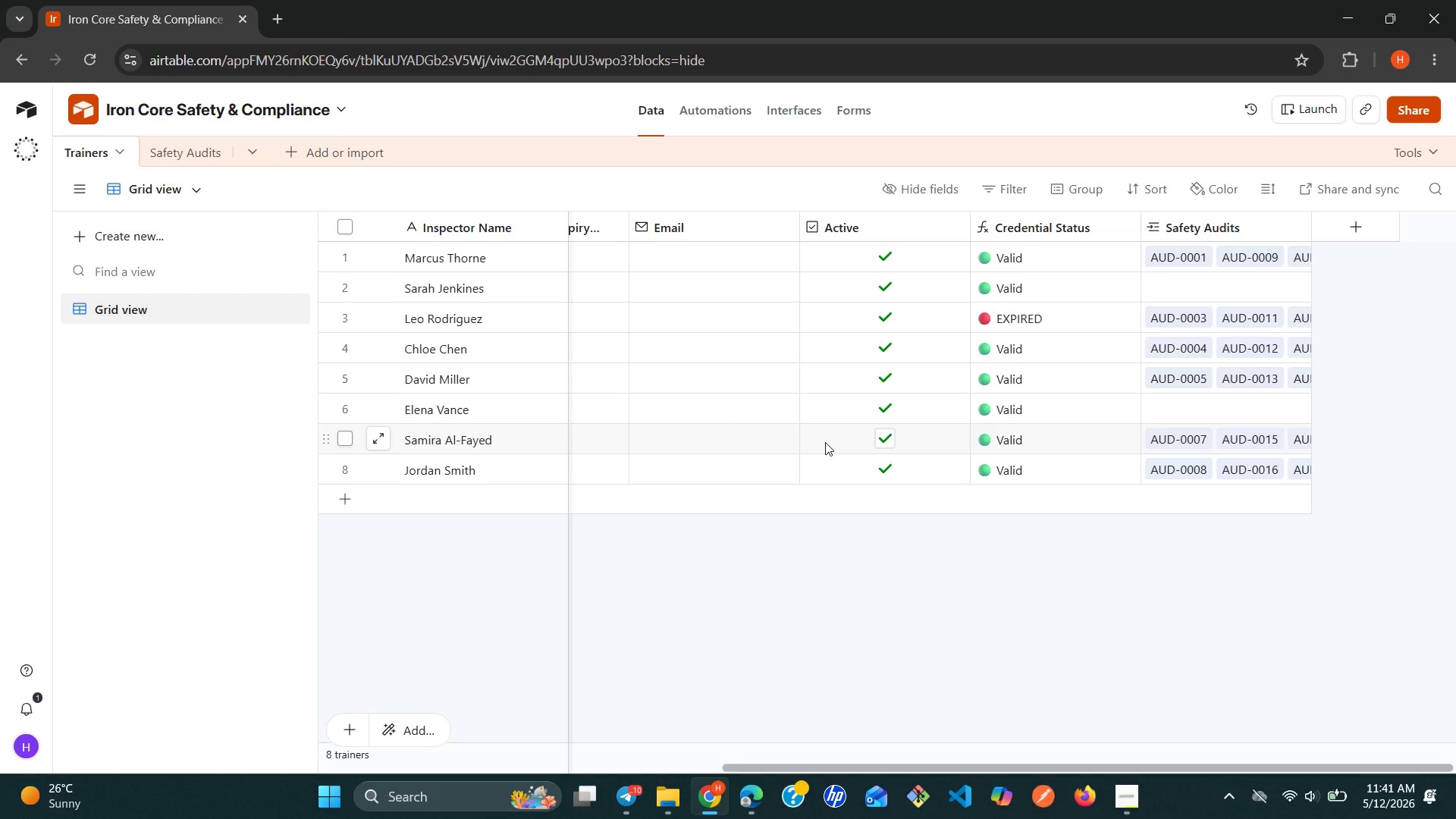 
wait(16.02)
 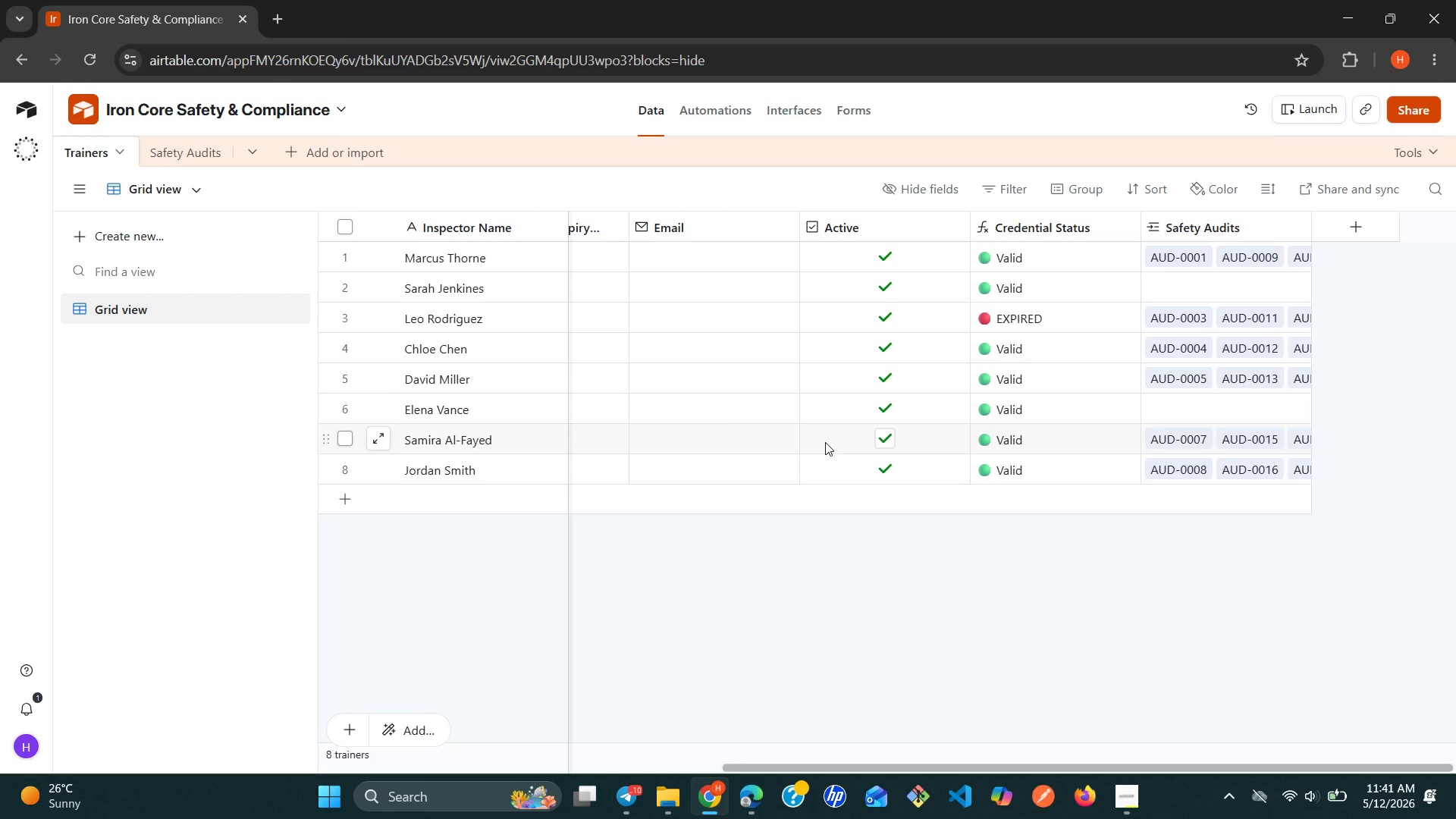 
left_click([174, 153])
 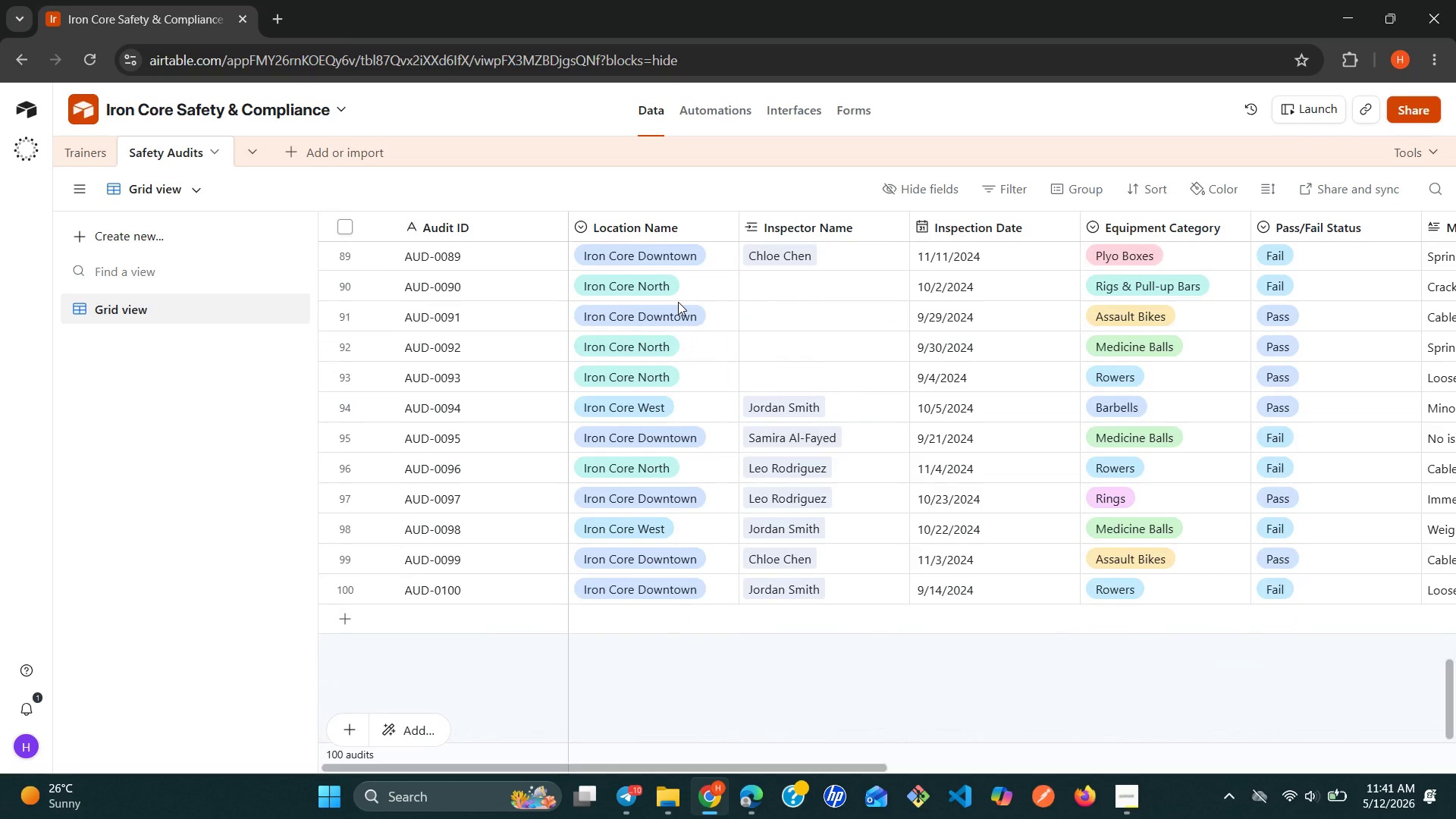 
wait(28.66)
 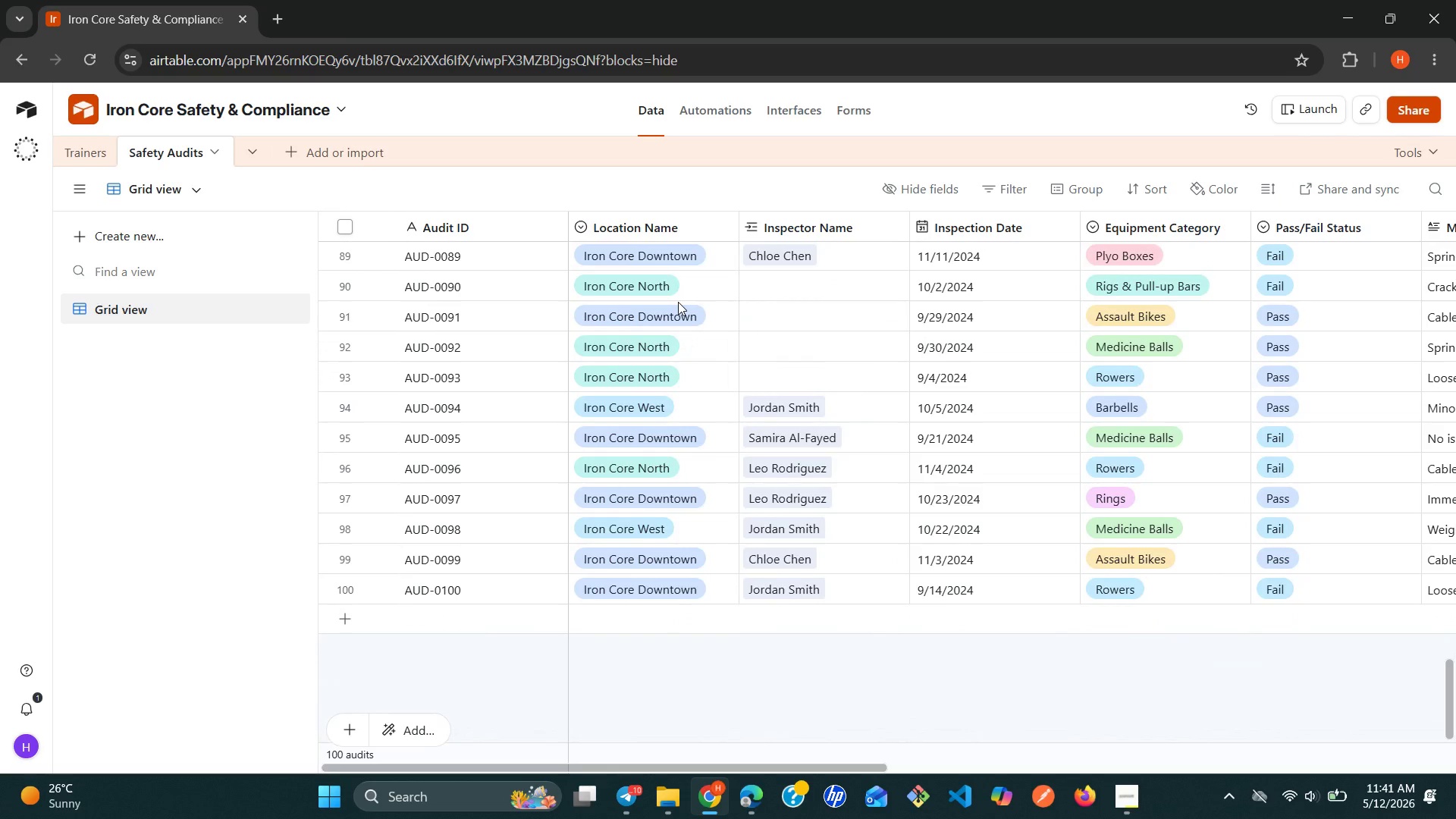 
left_click([771, 366])
 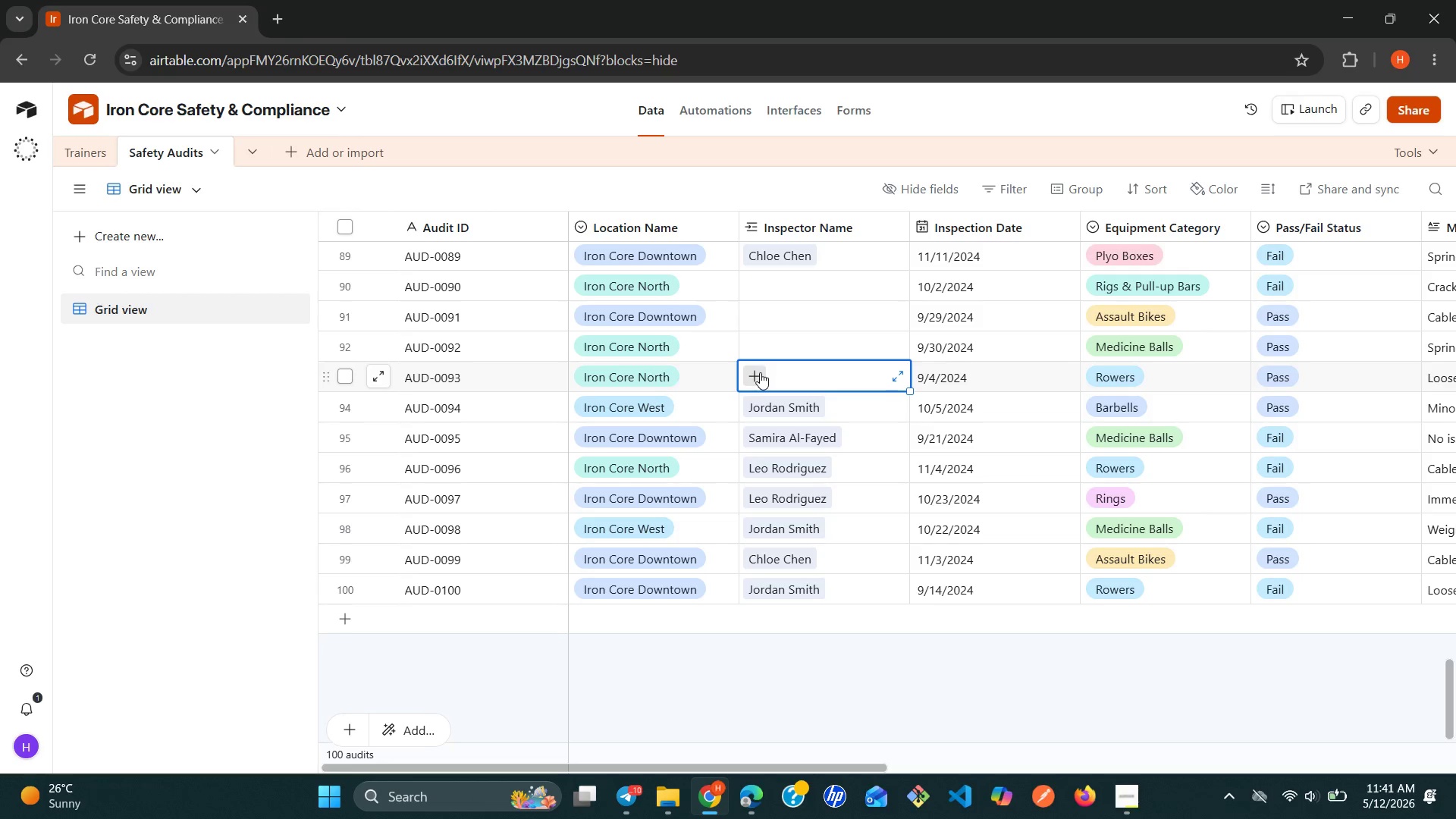 
left_click([760, 372])
 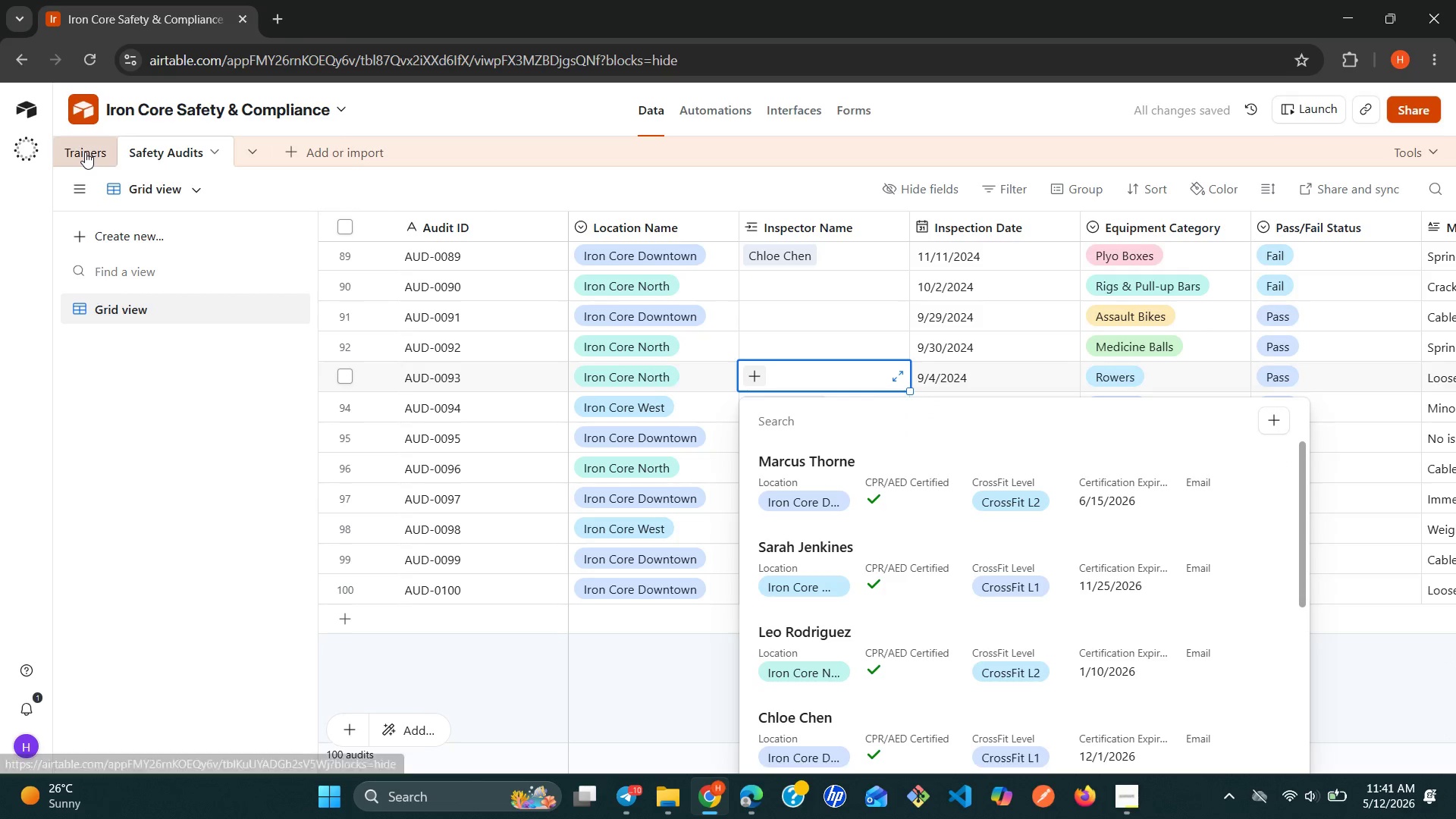 